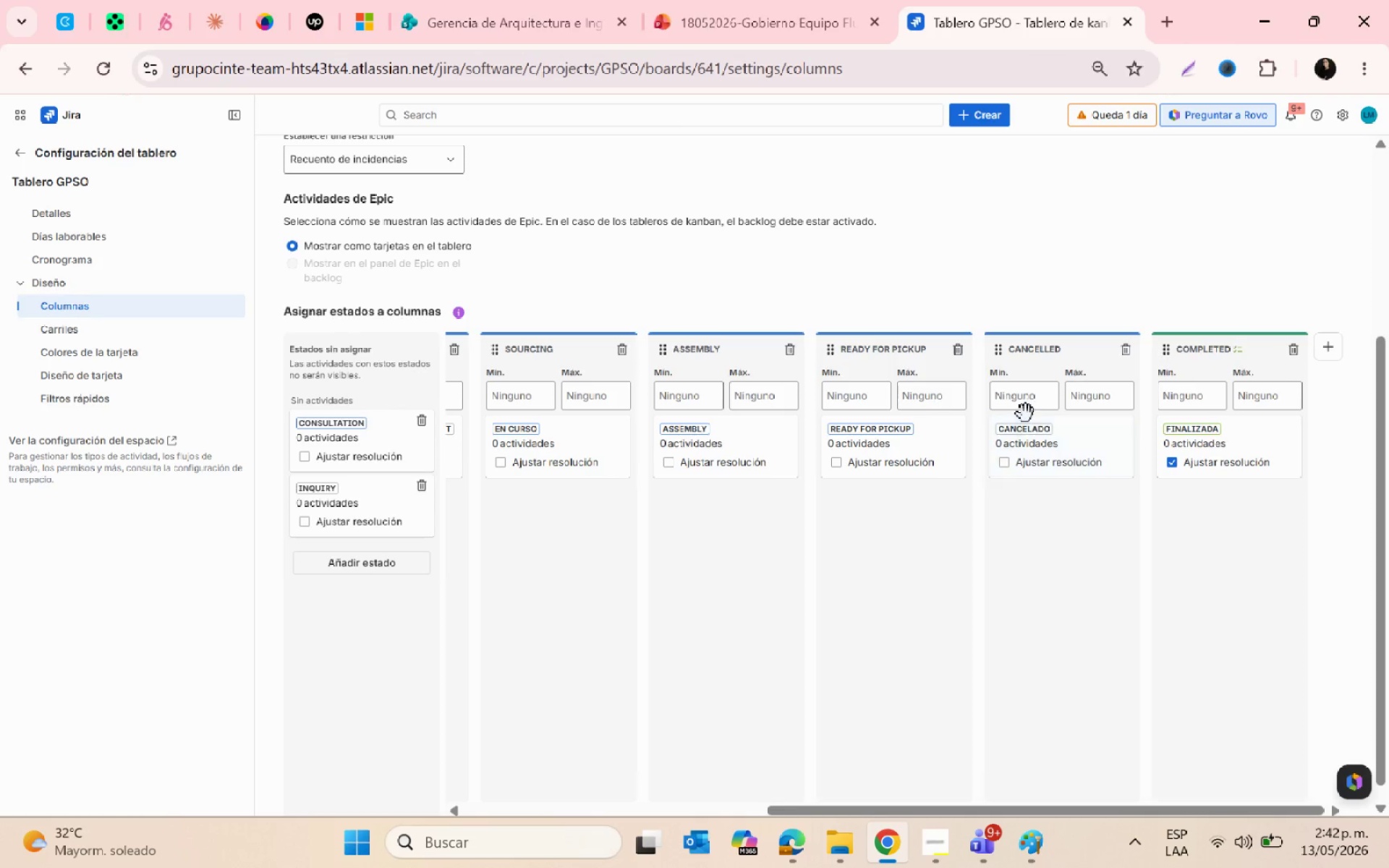 
left_click([1028, 434])
 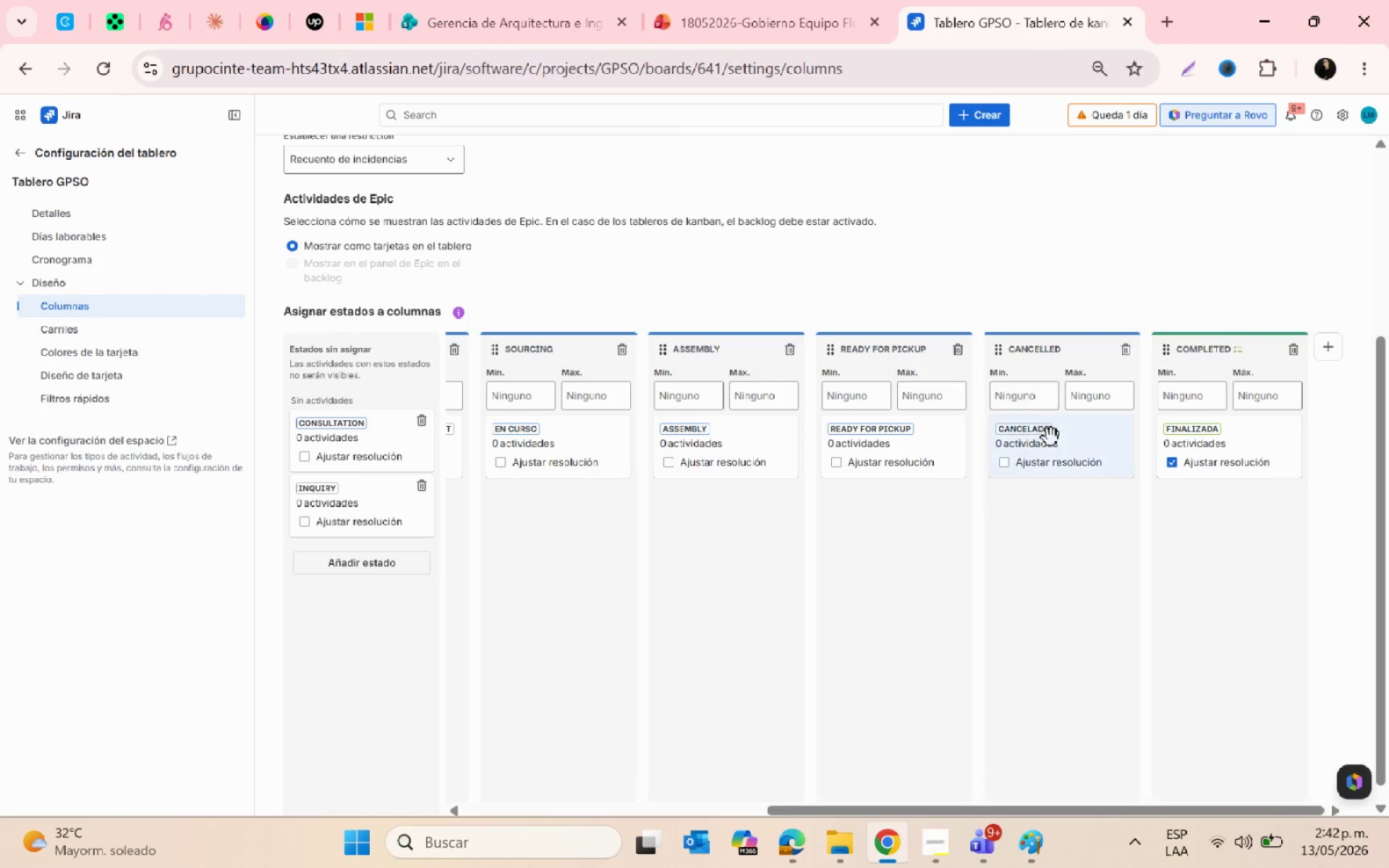 
double_click([1051, 438])
 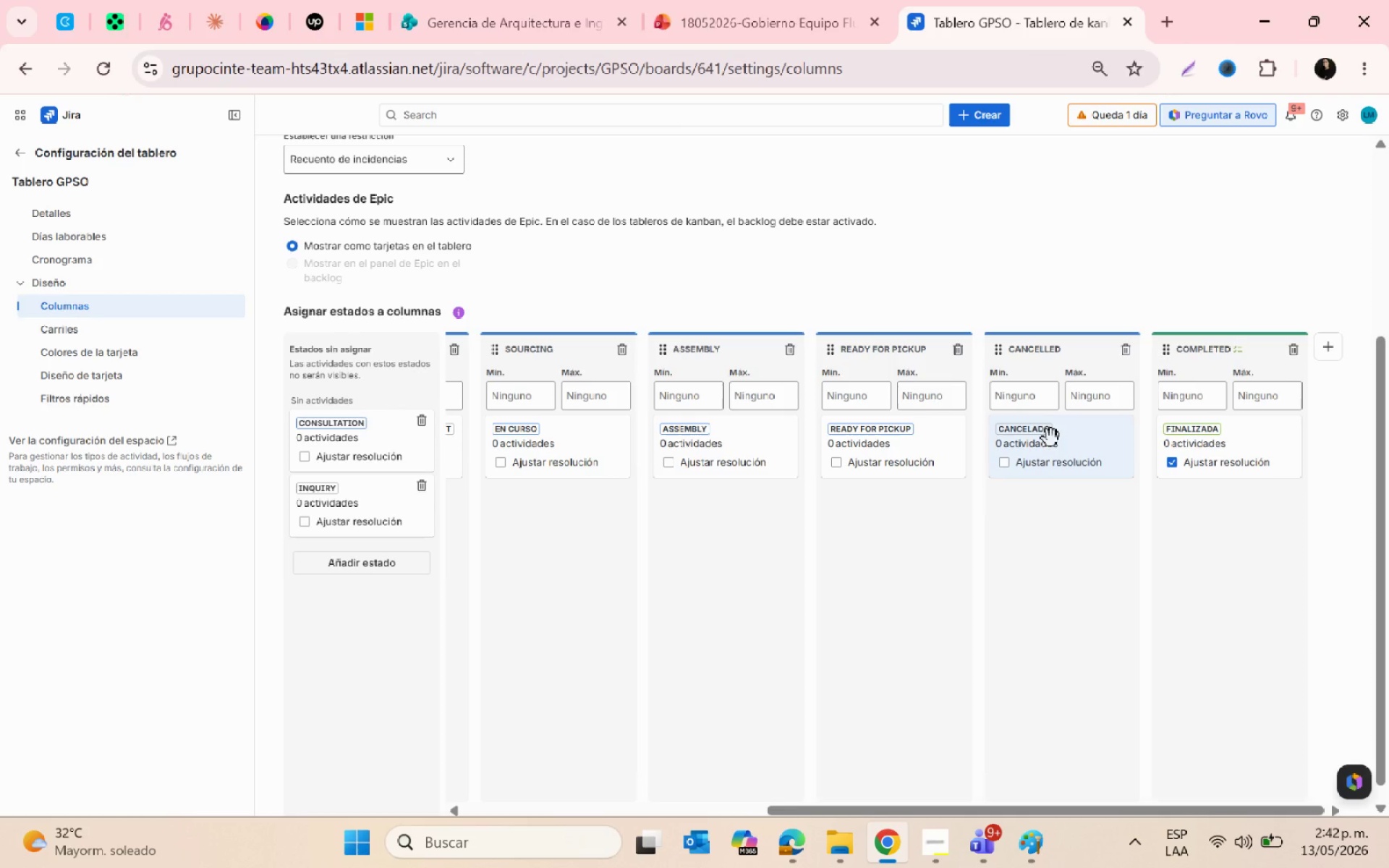 
triple_click([1051, 438])
 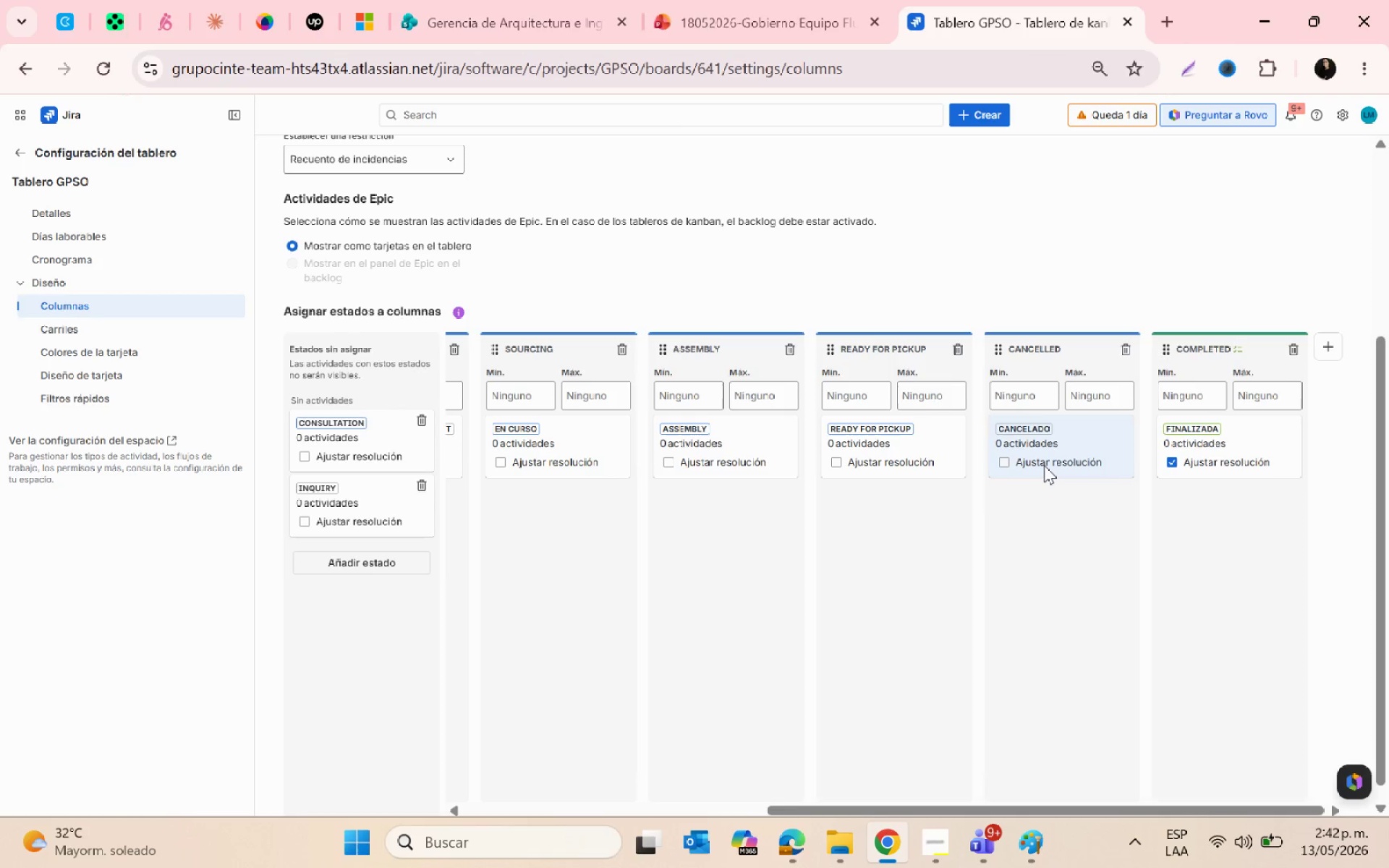 
triple_click([1044, 465])
 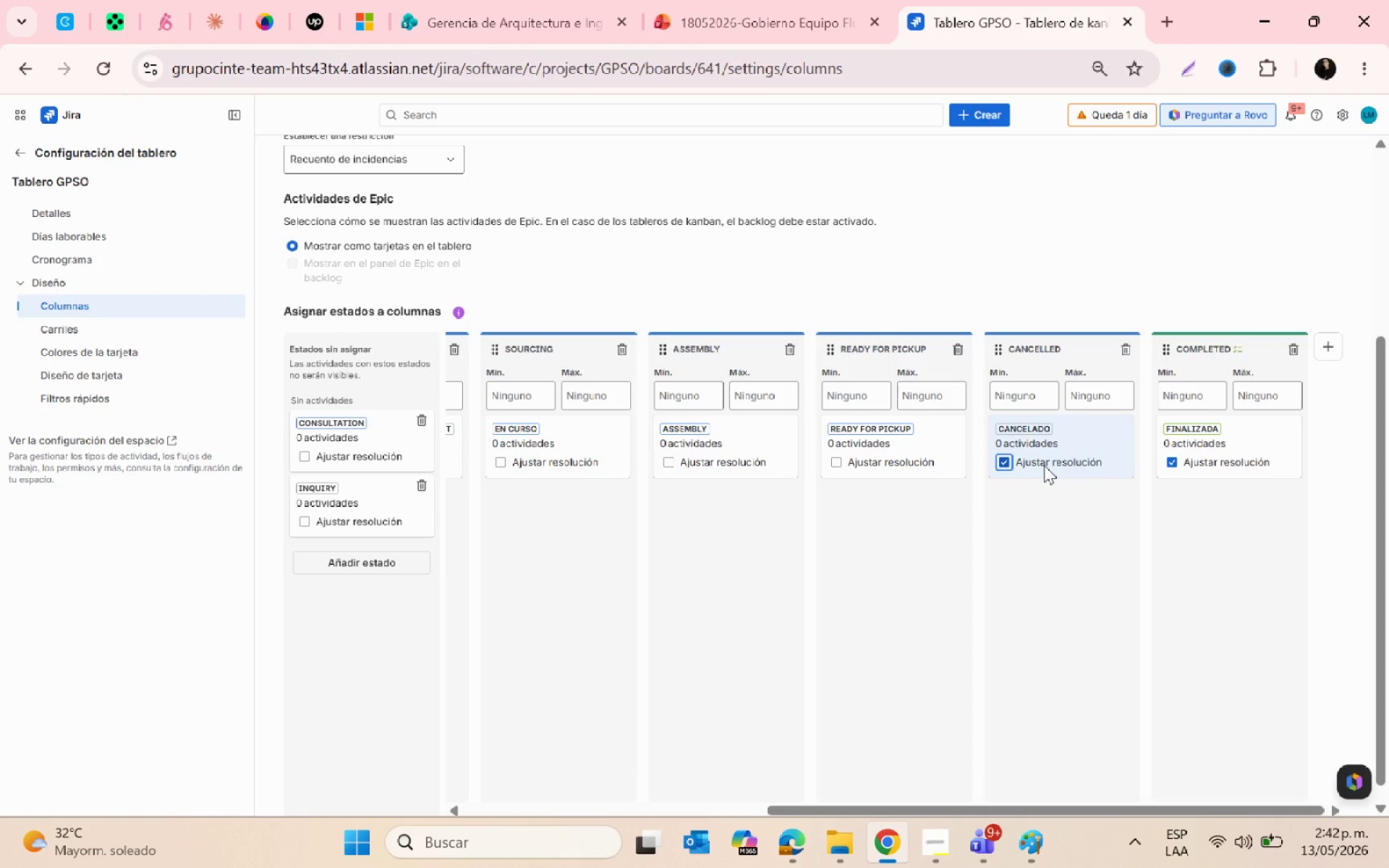 
left_click([1044, 465])
 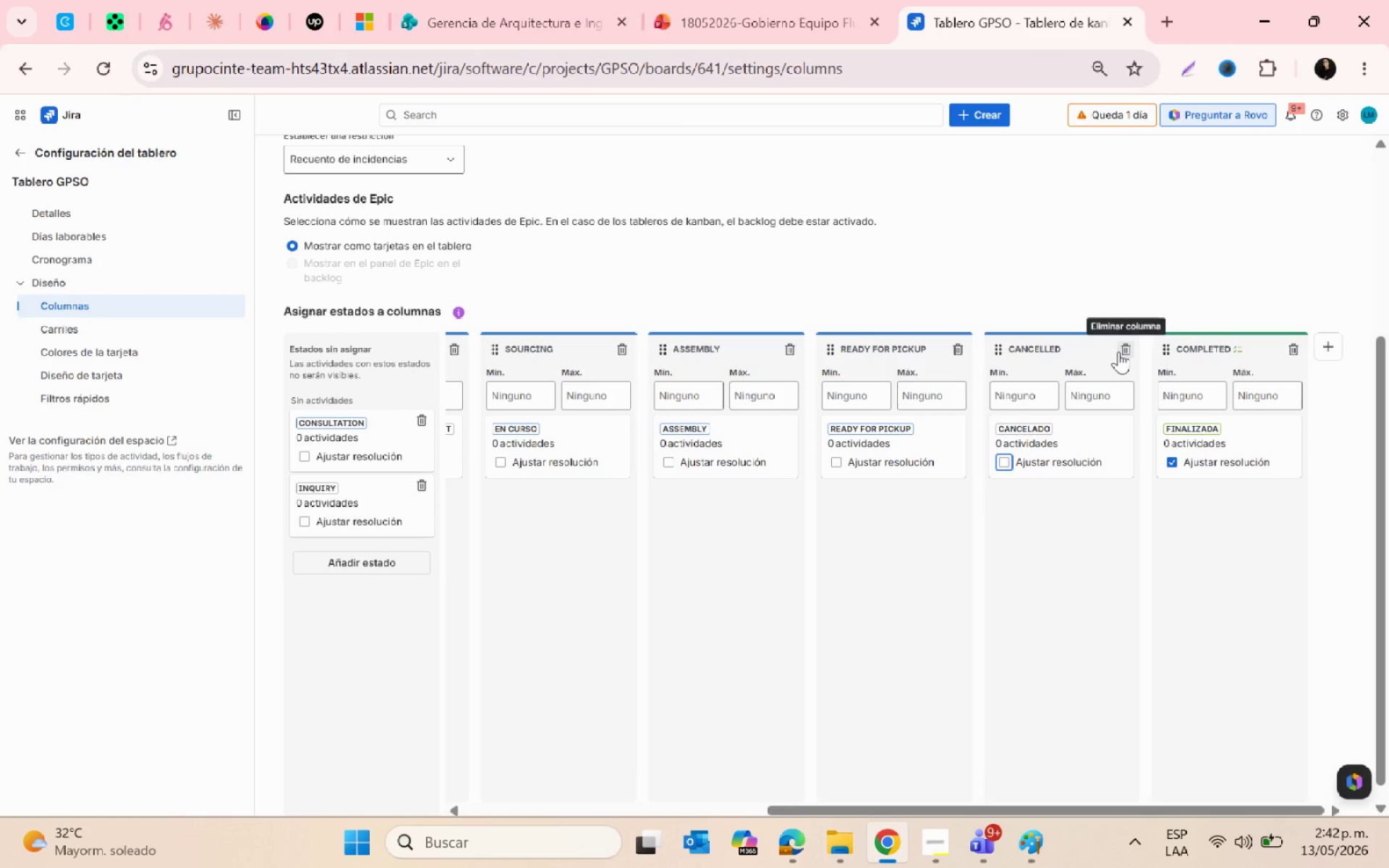 
left_click([1118, 352])
 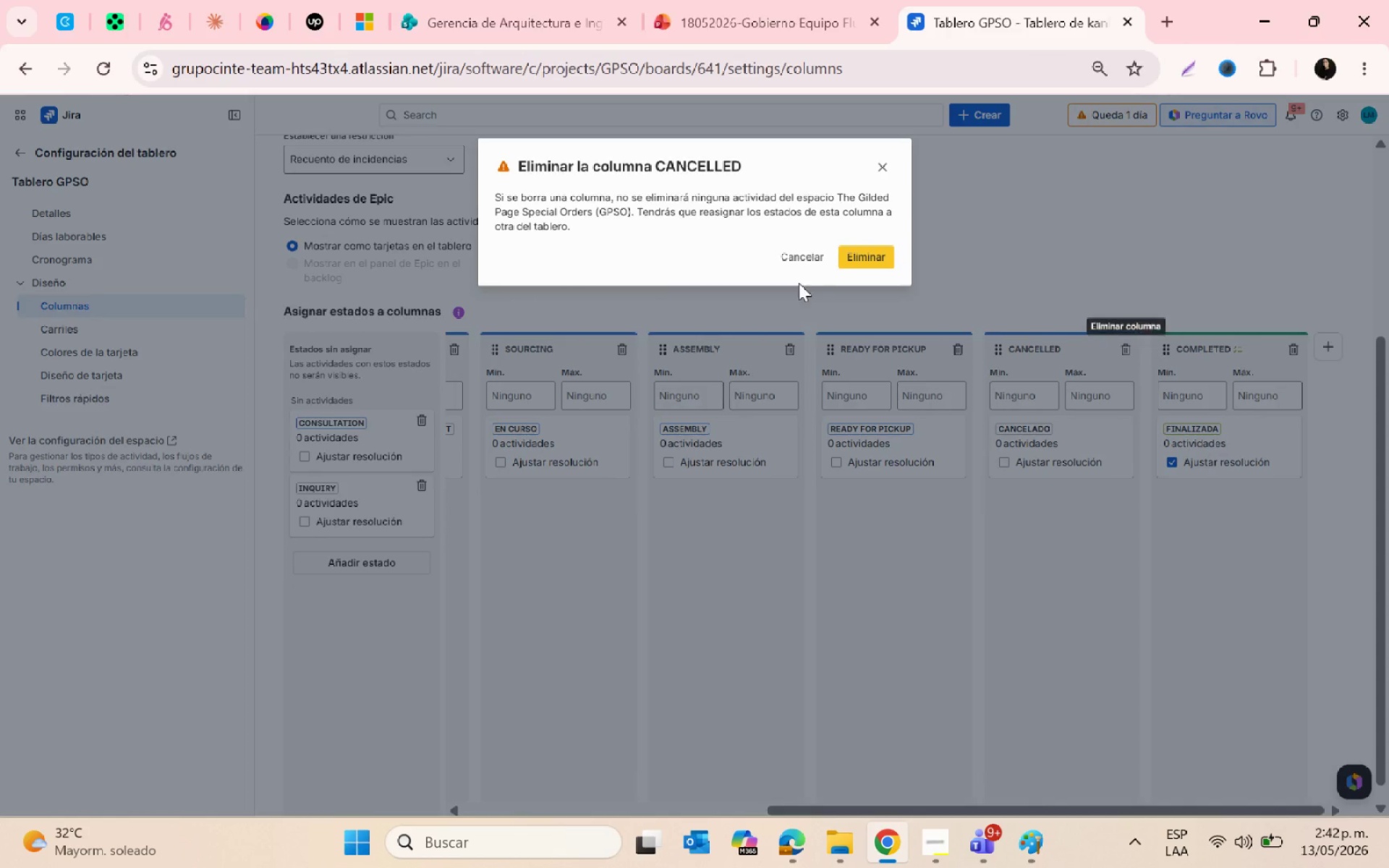 
left_click([848, 258])
 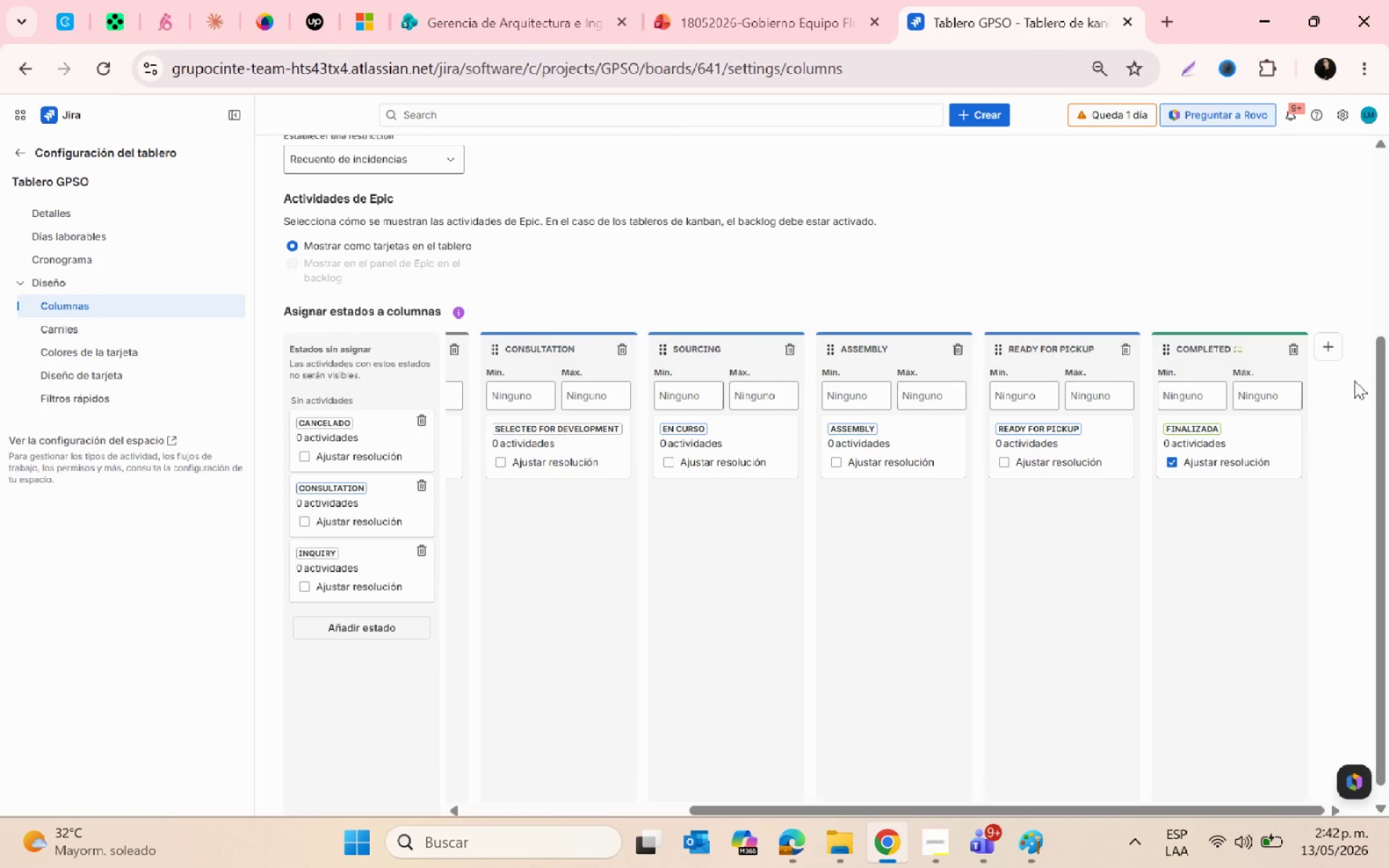 
left_click([1333, 349])
 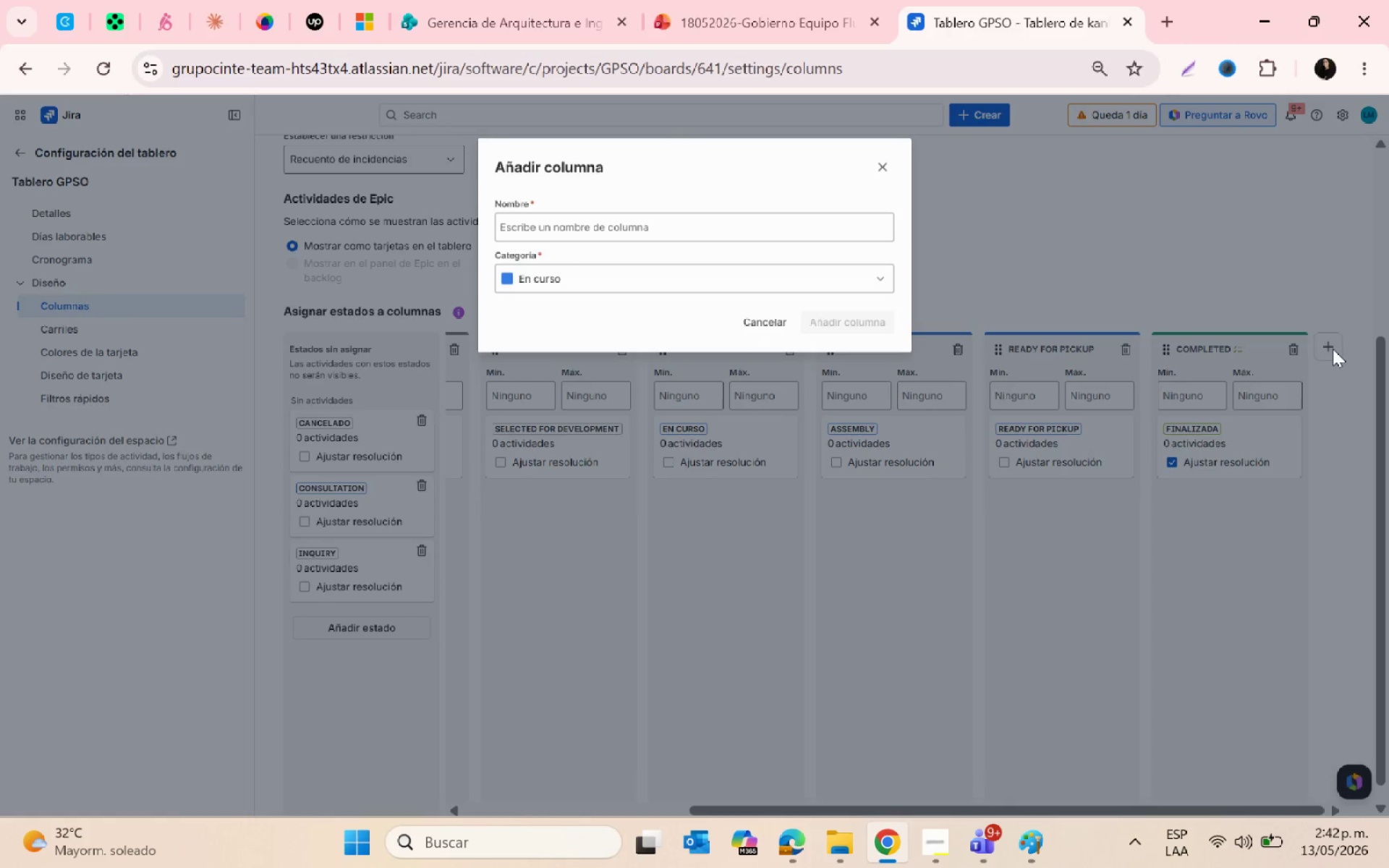 
key(Shift+ShiftRight)
 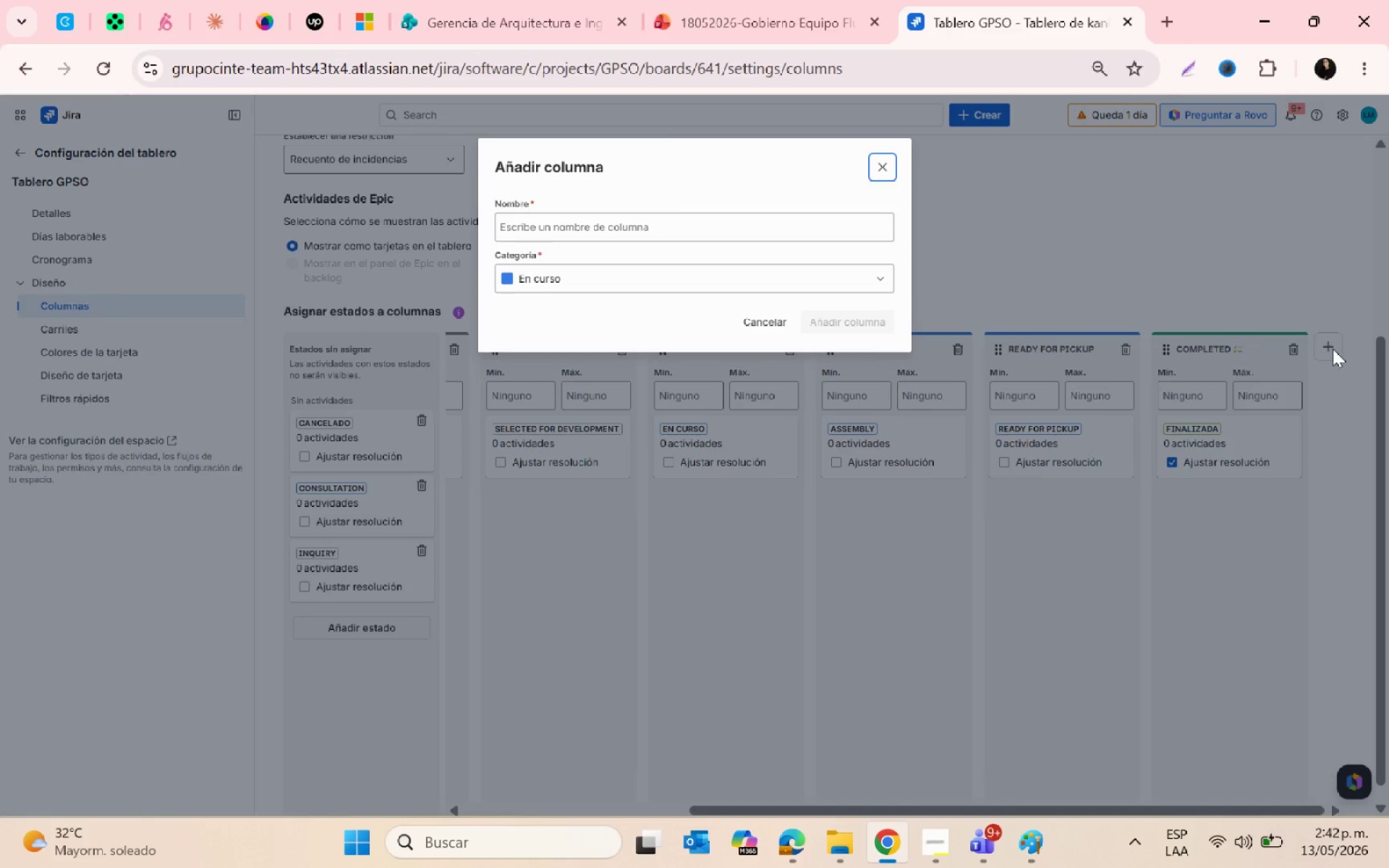 
key(Shift+C)
 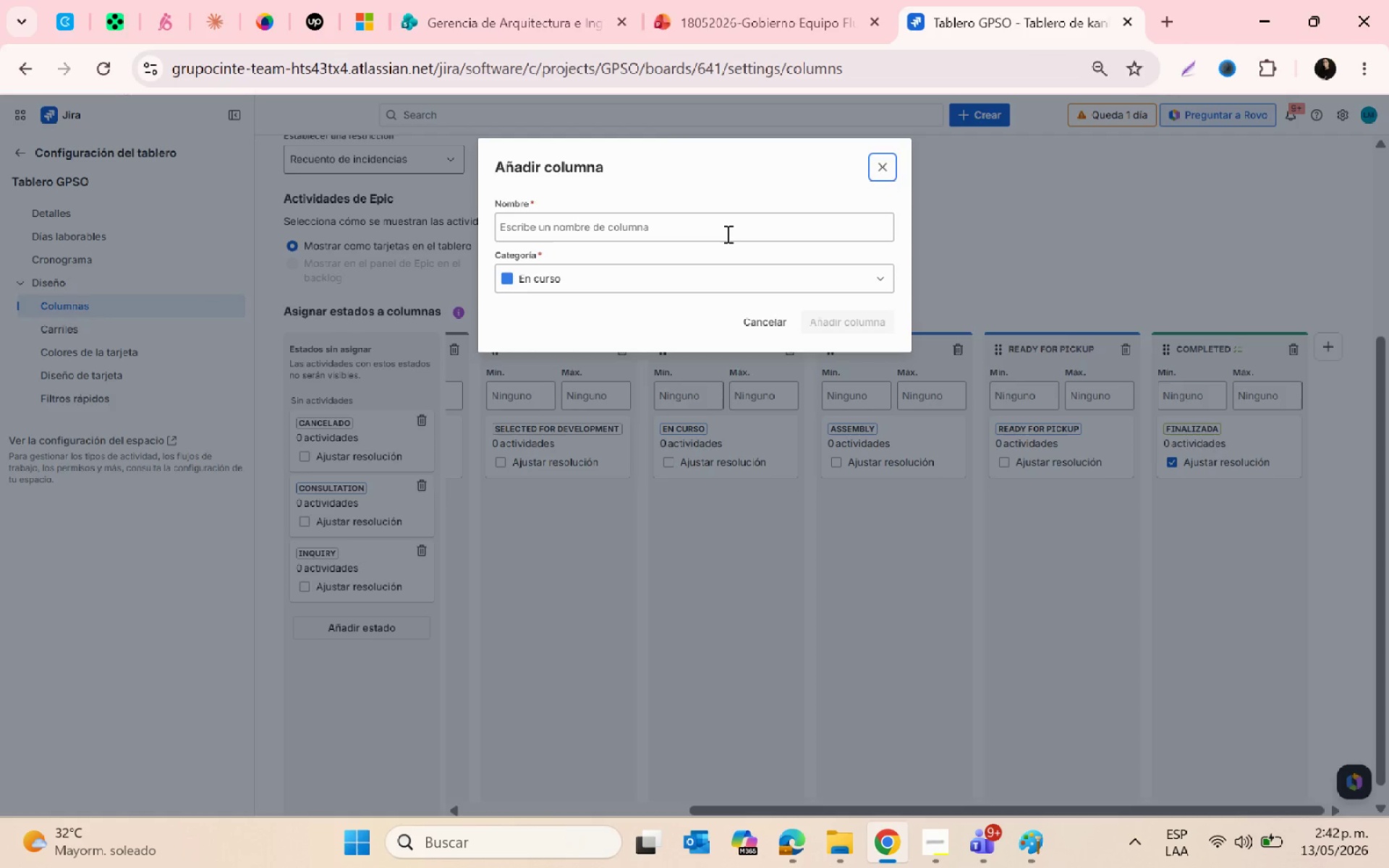 
left_click([711, 237])
 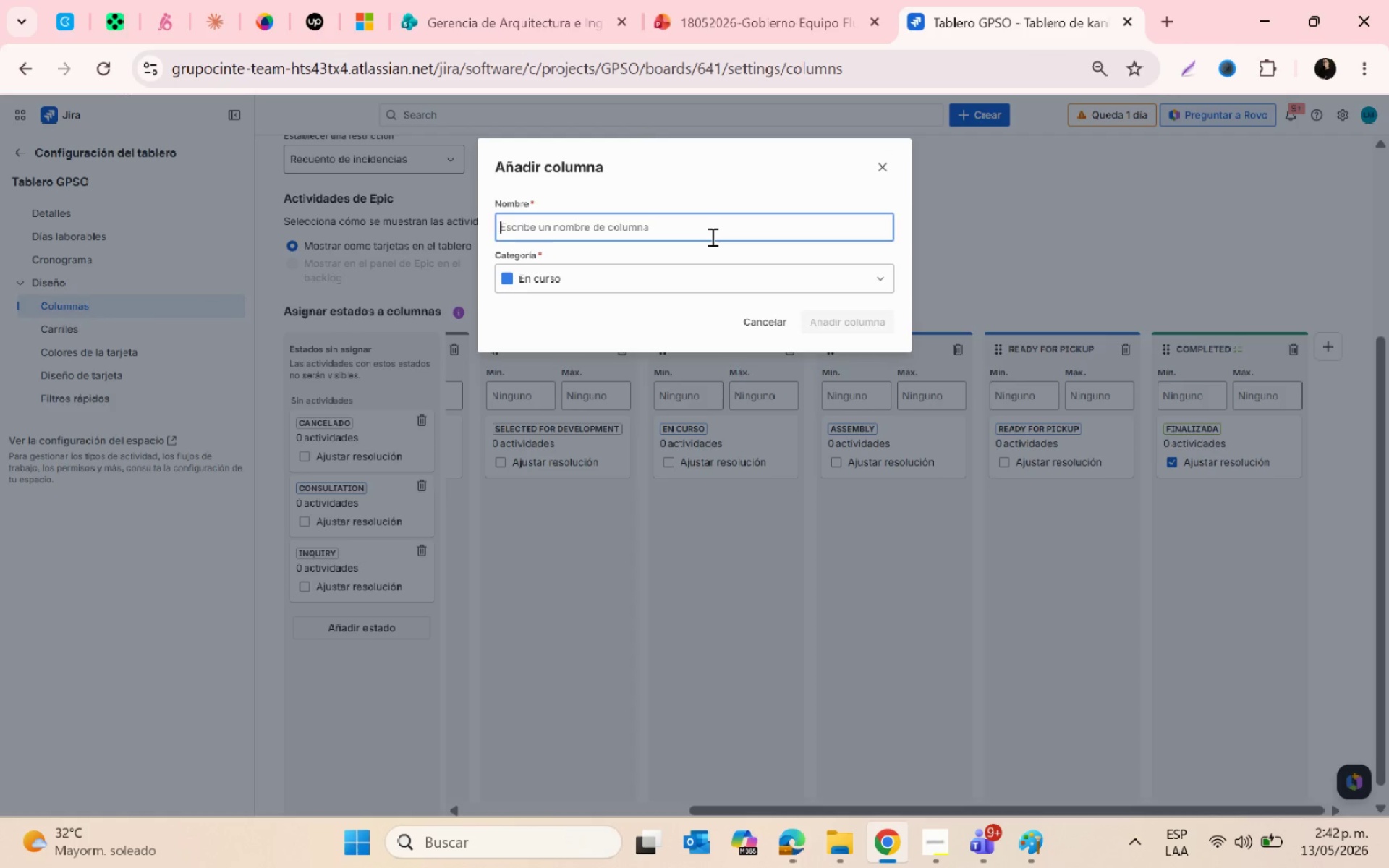 
type(cancelled)
 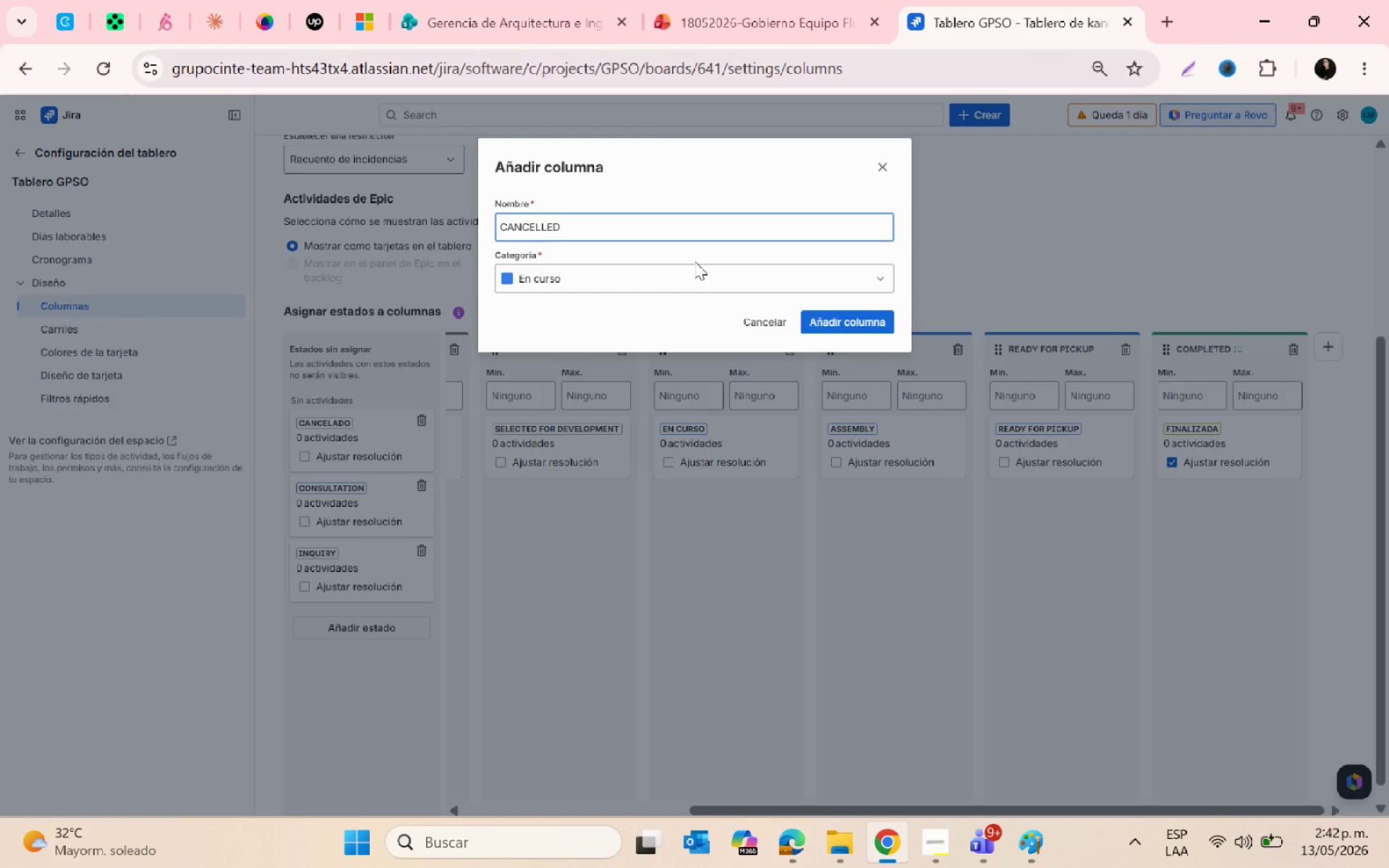 
left_click([679, 271])
 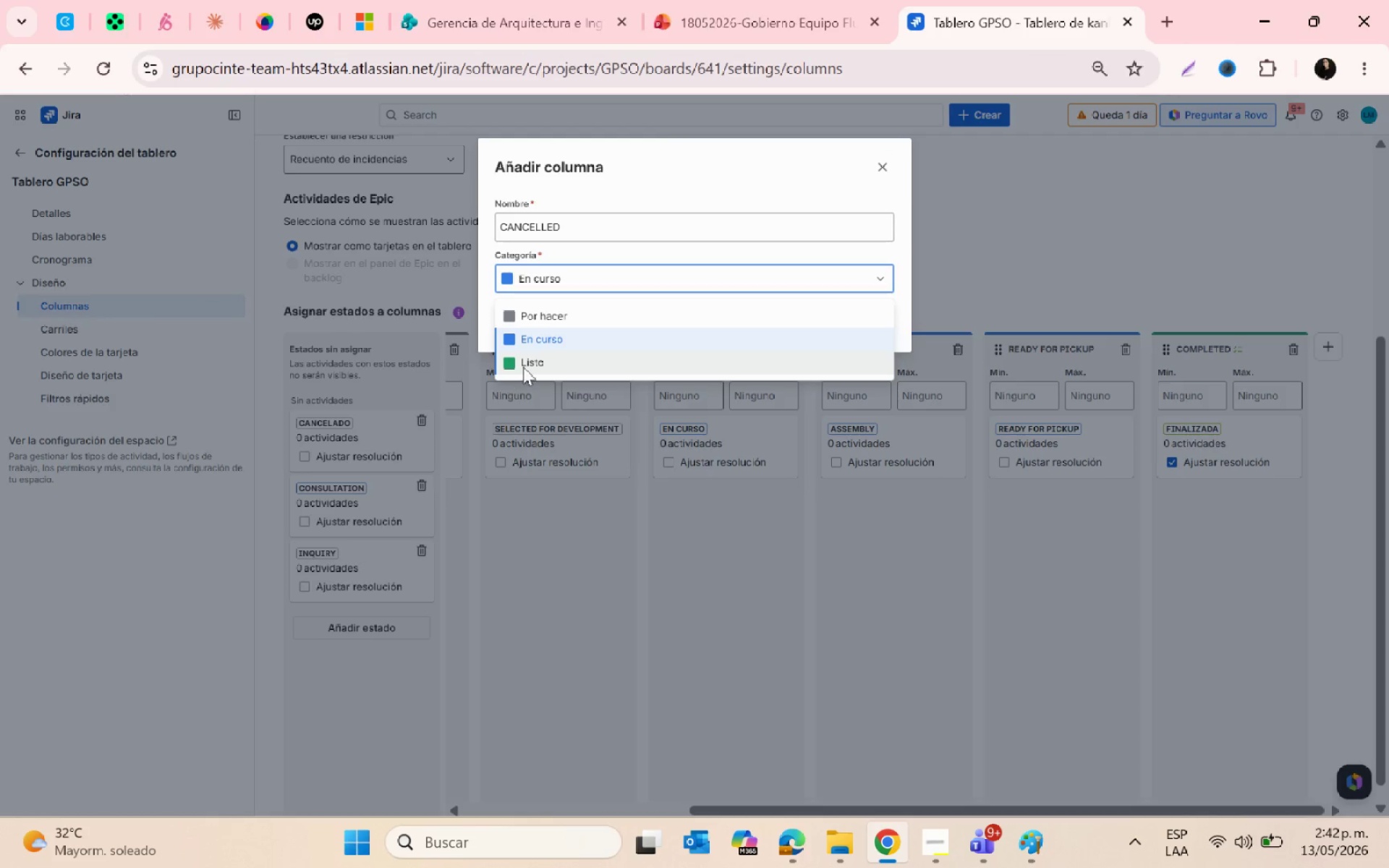 
left_click([525, 365])
 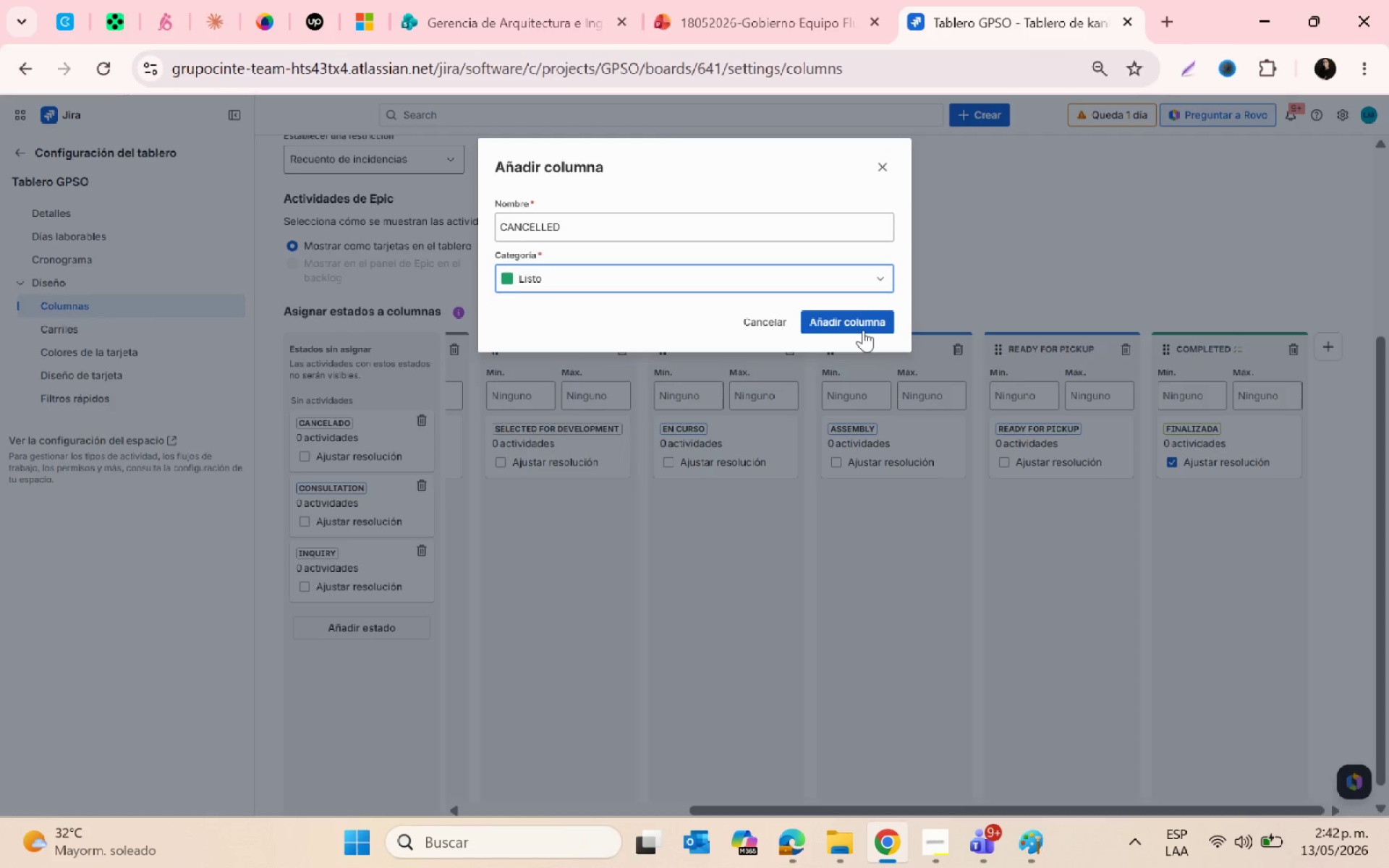 
left_click([863, 330])
 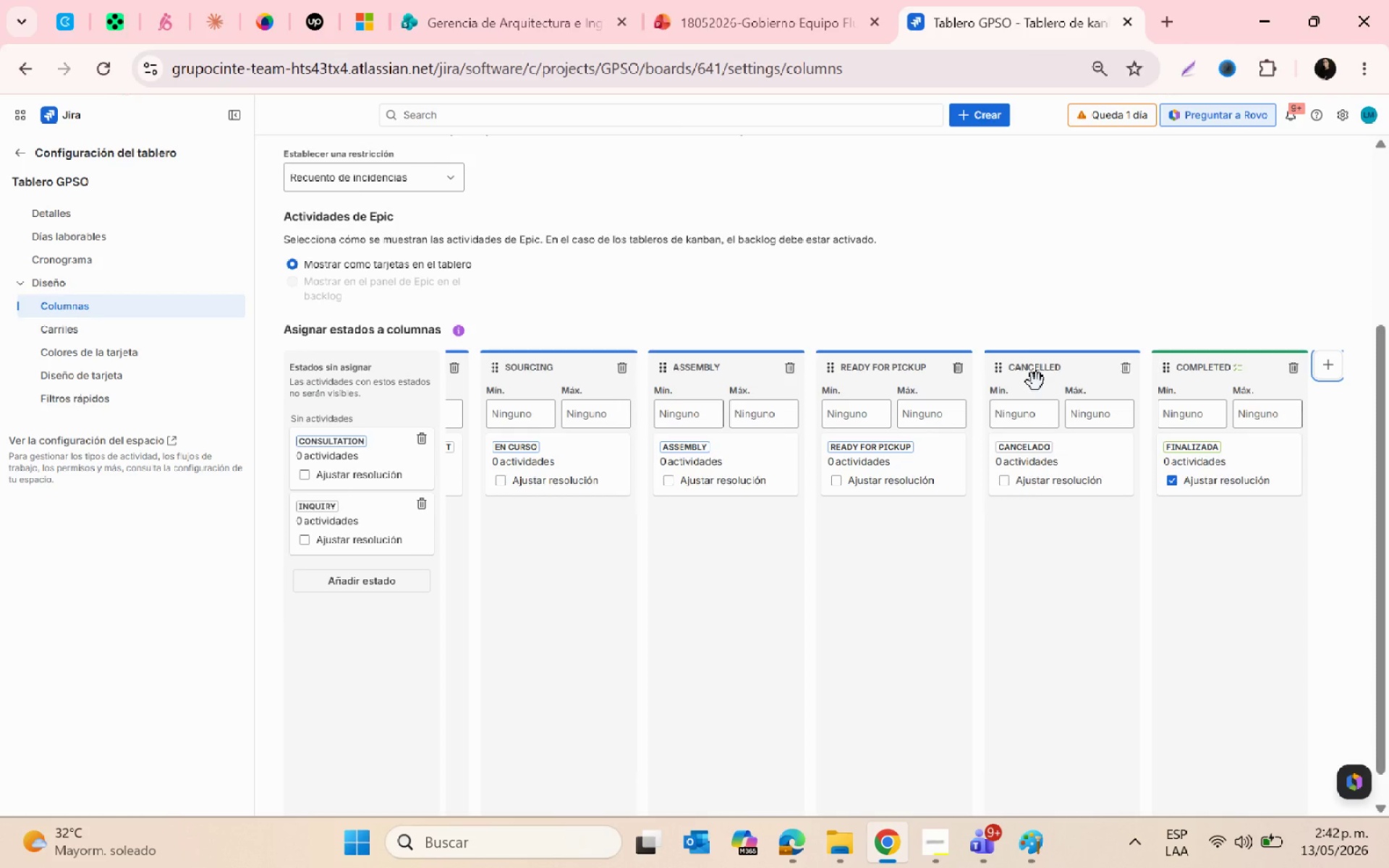 
wait(6.09)
 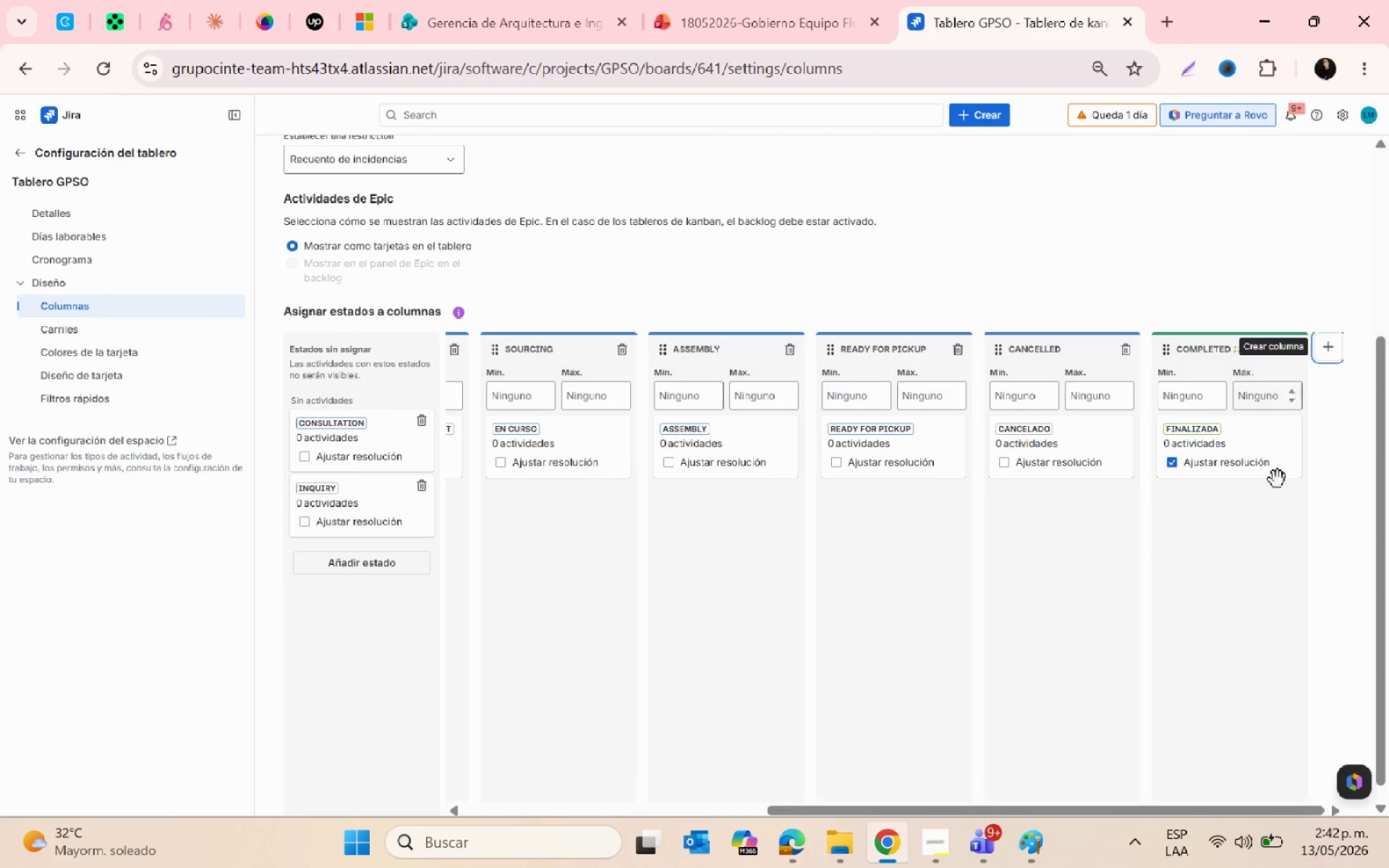 
left_click([1073, 375])
 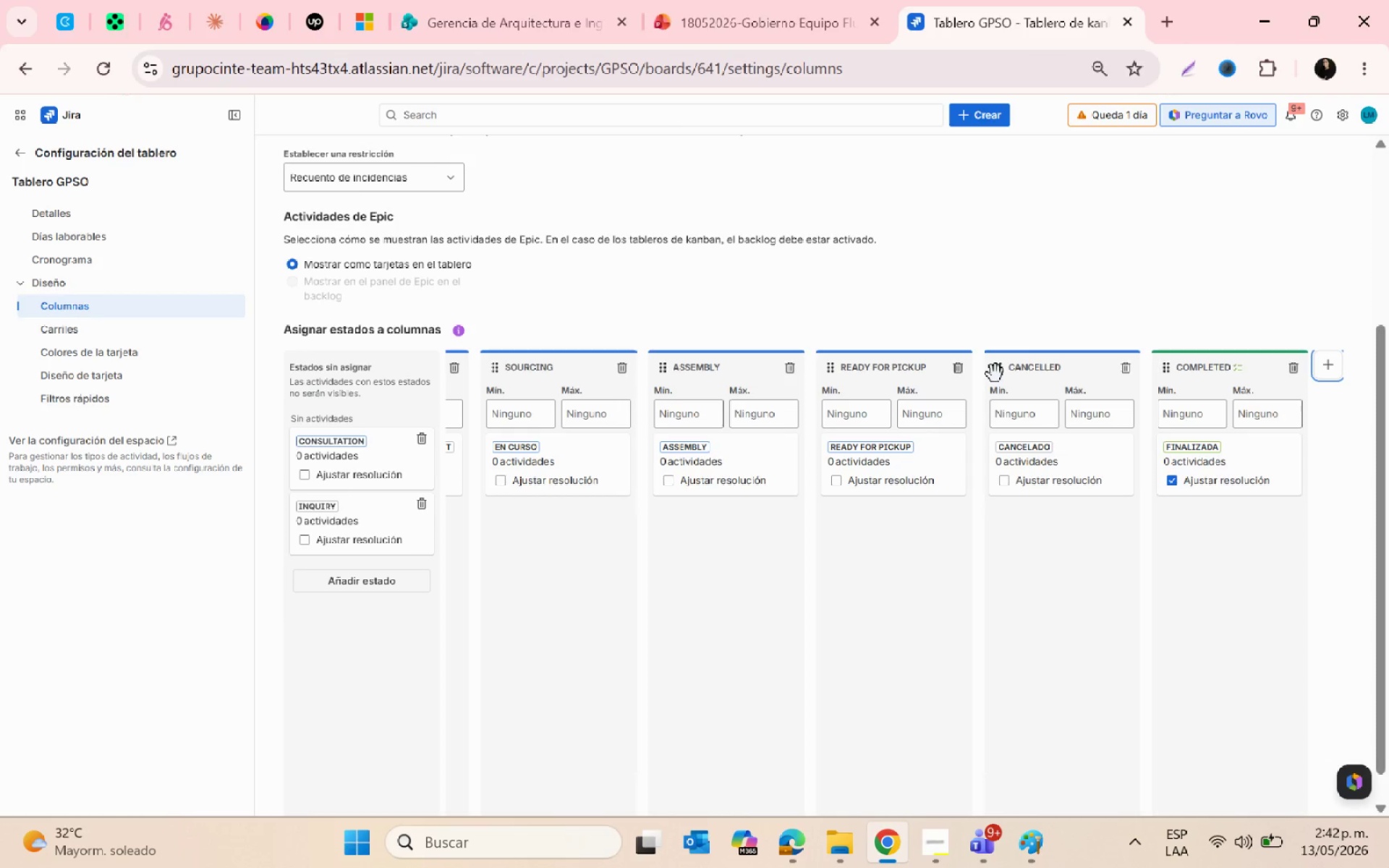 
left_click([999, 371])
 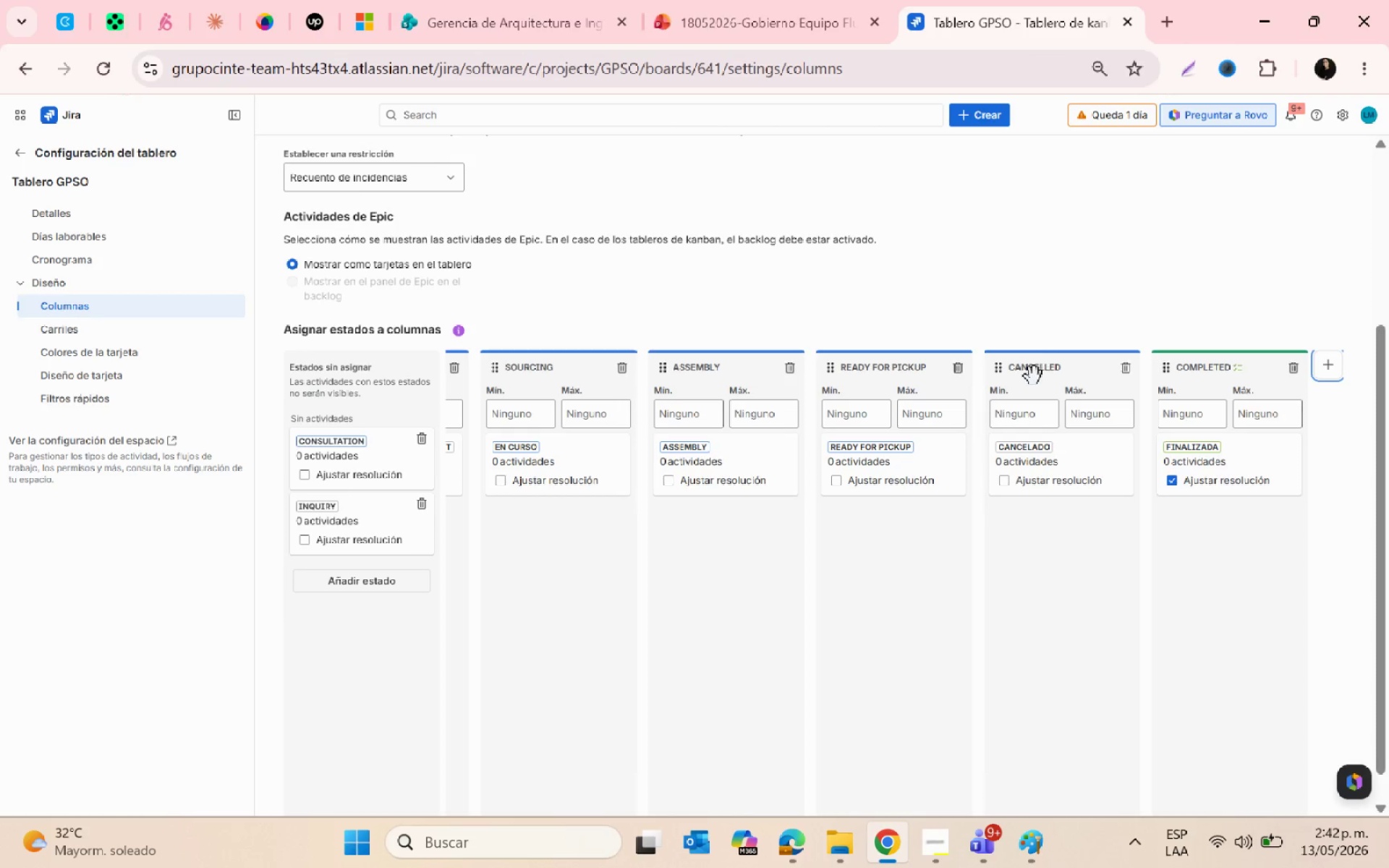 
double_click([1003, 367])
 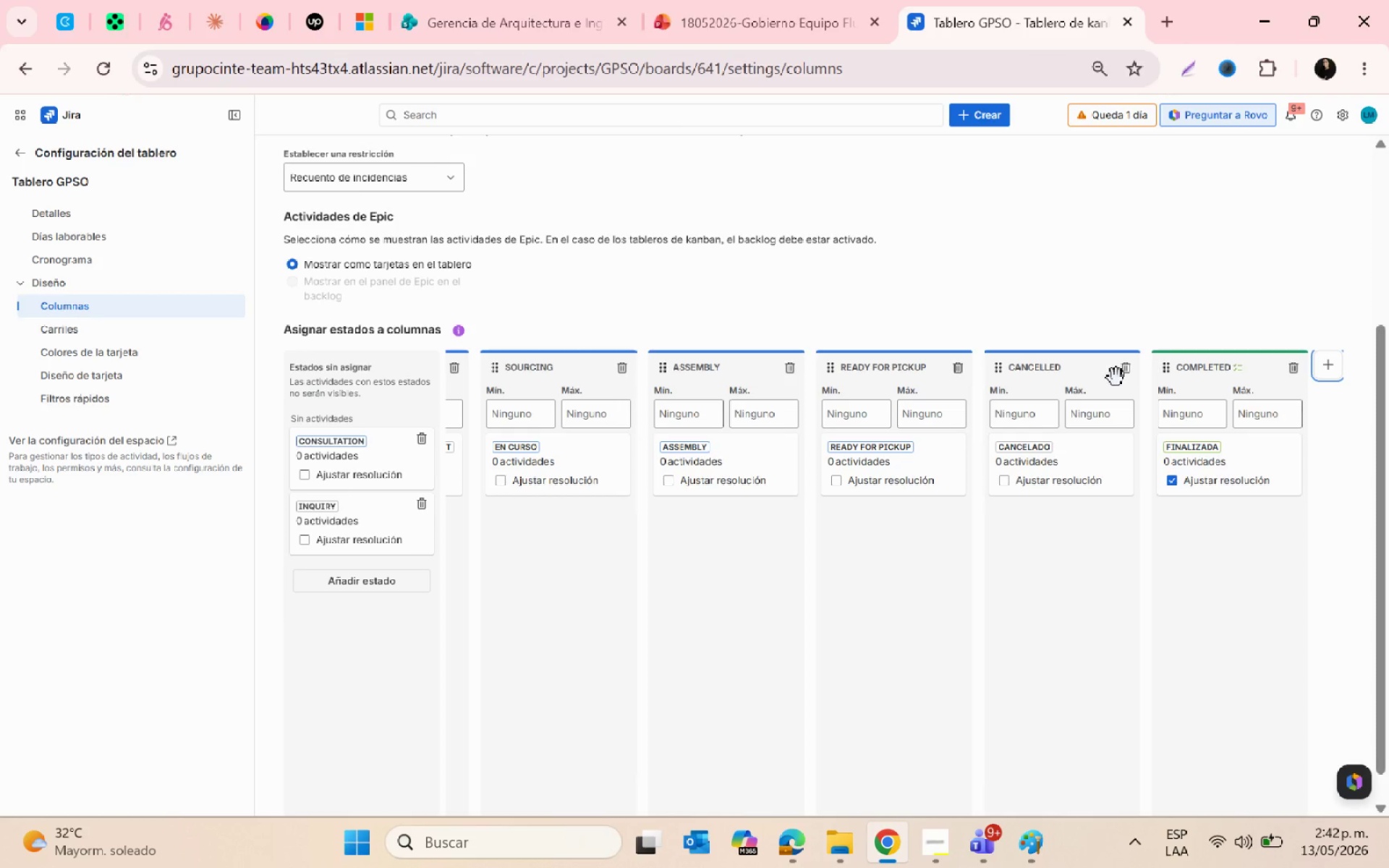 
left_click([1129, 374])
 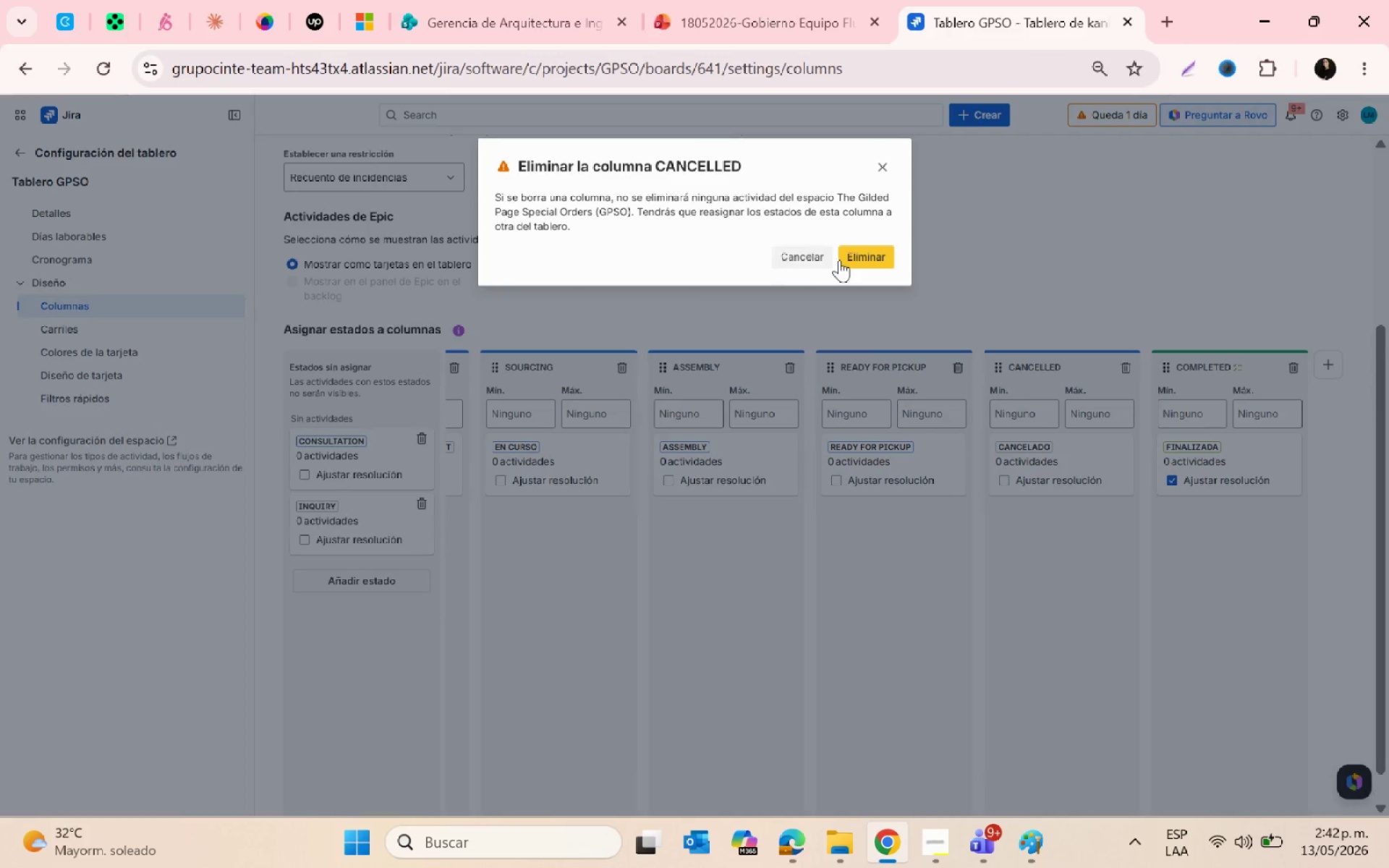 
left_click([865, 258])
 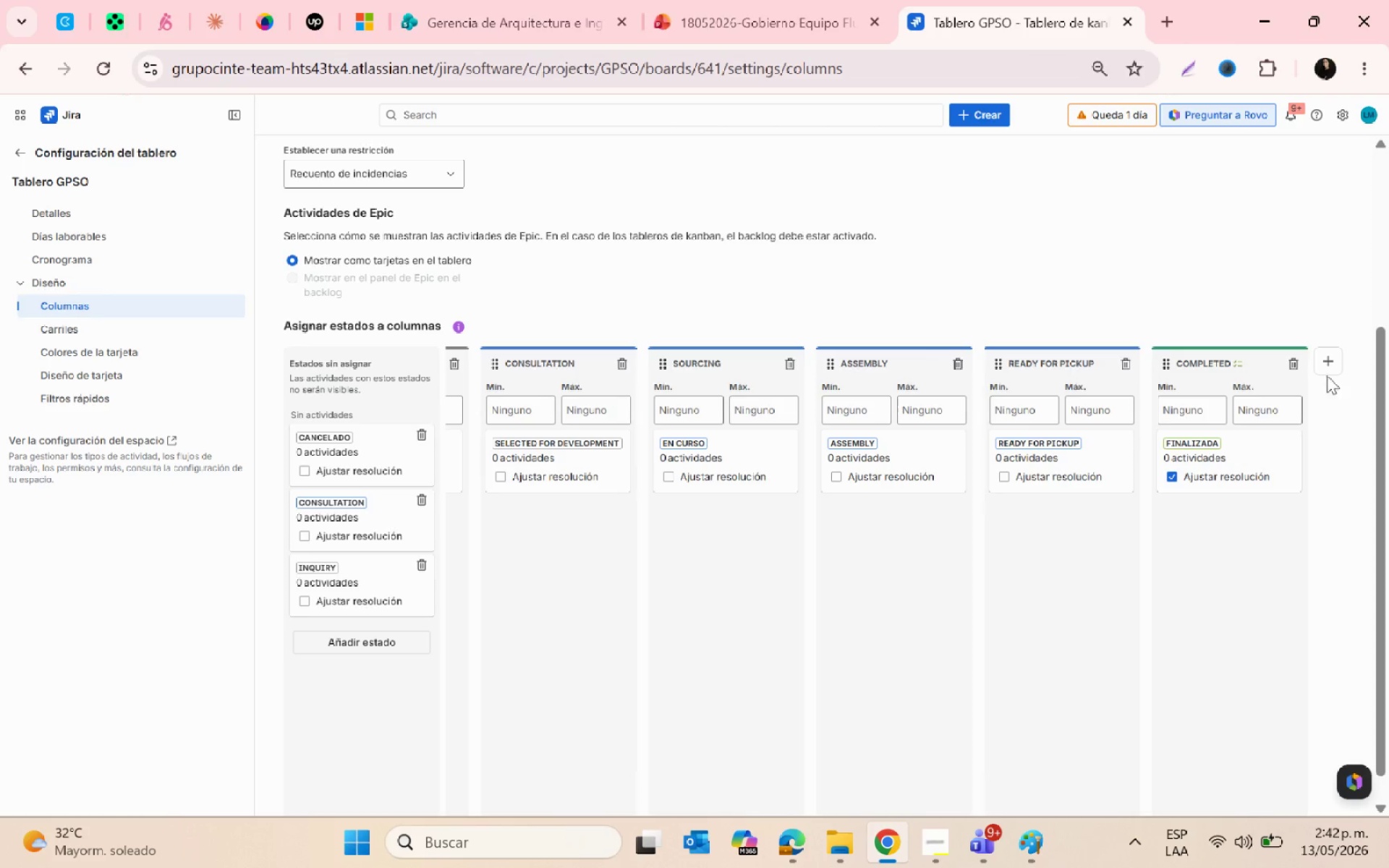 
left_click([1321, 362])
 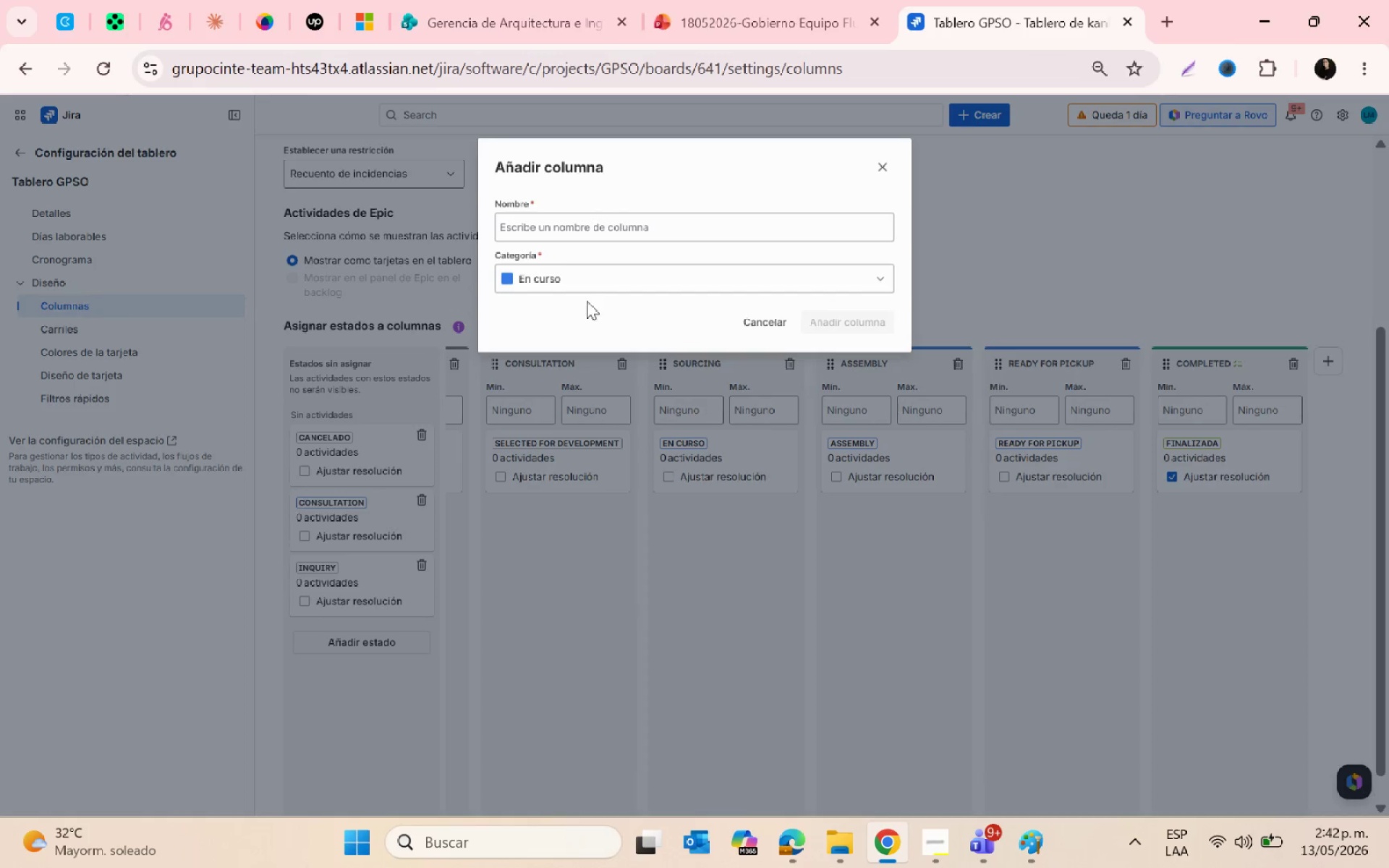 
left_click([583, 274])
 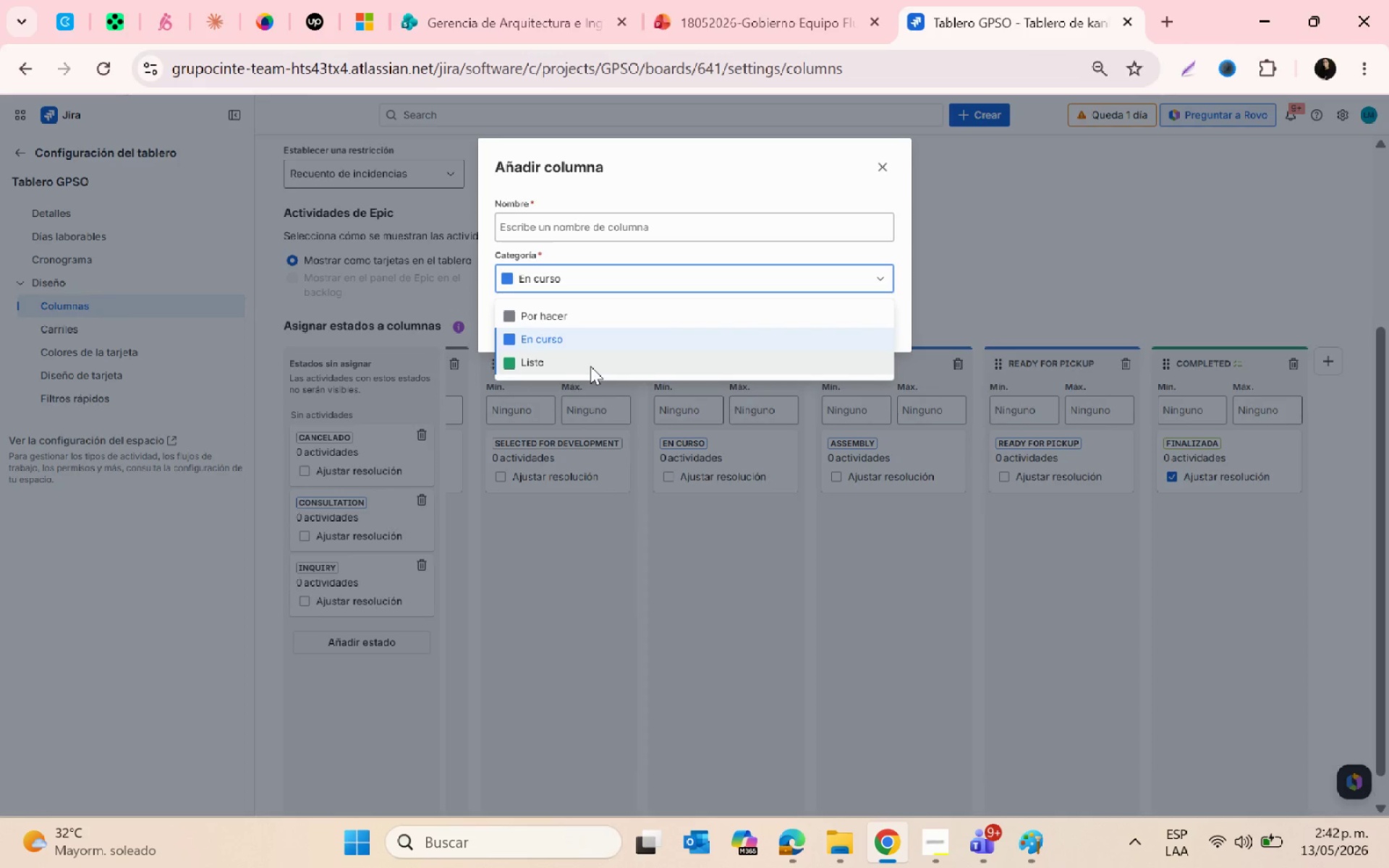 
left_click([590, 366])
 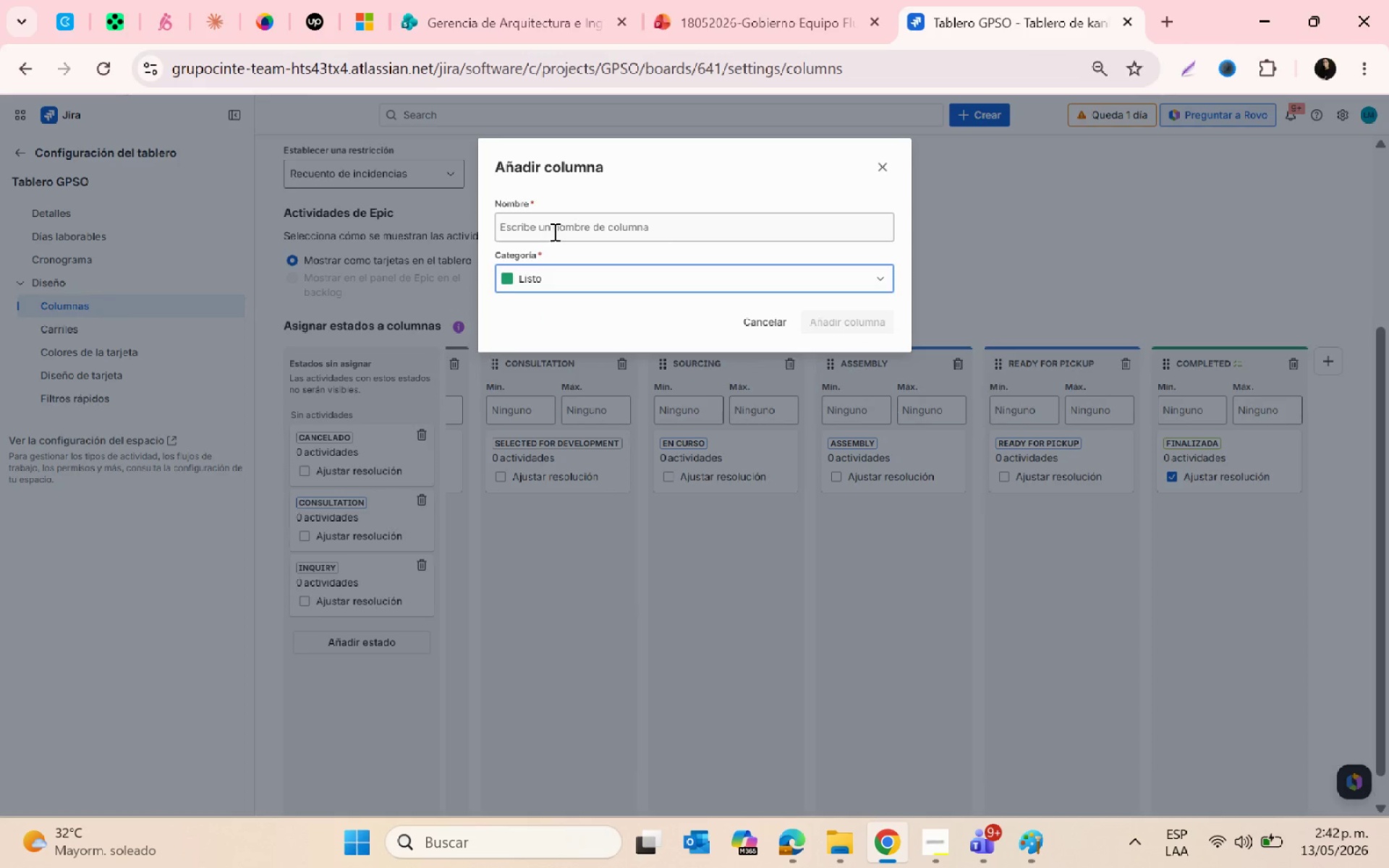 
left_click([553, 231])
 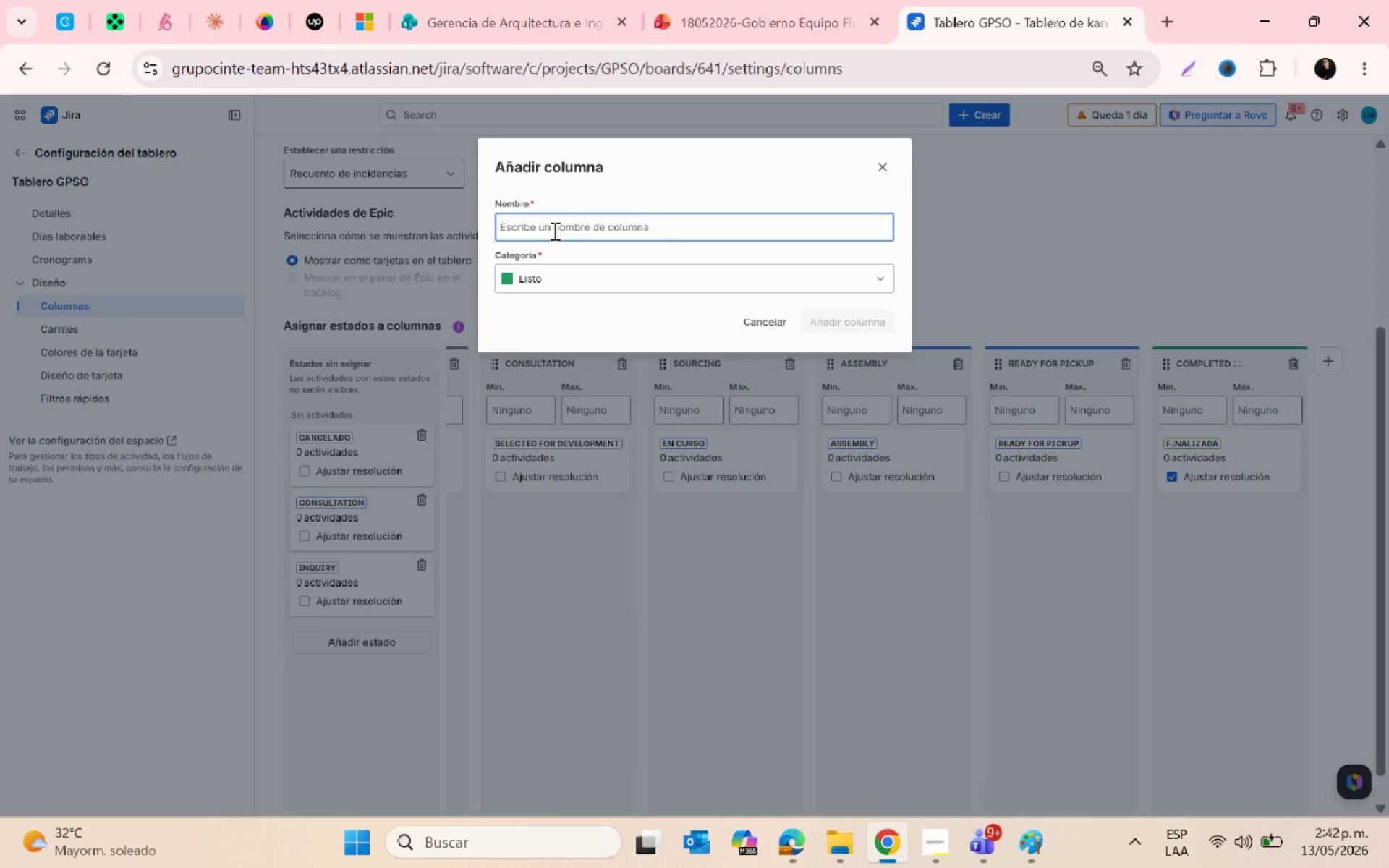 
type(cancelled)
 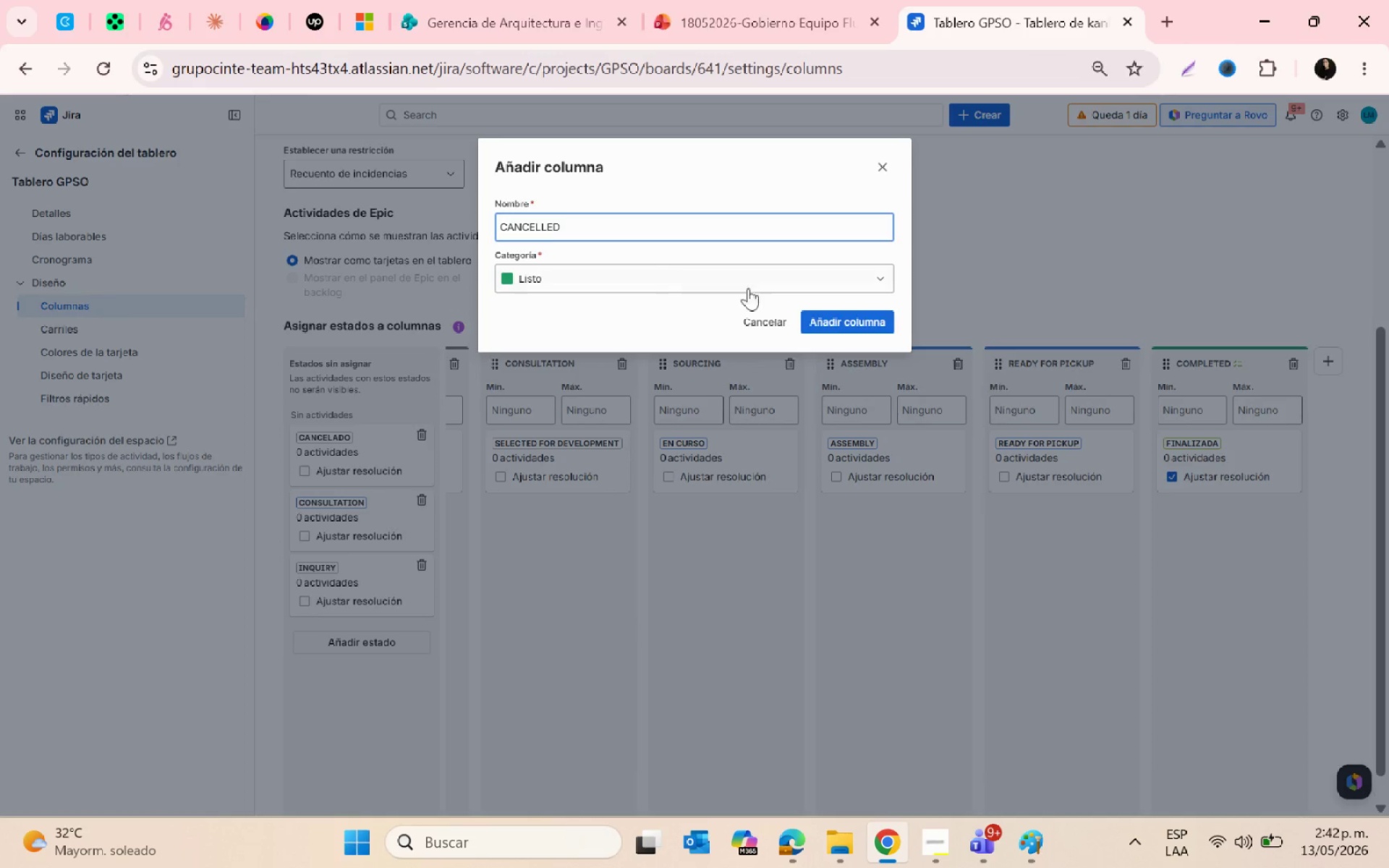 
left_click([845, 318])
 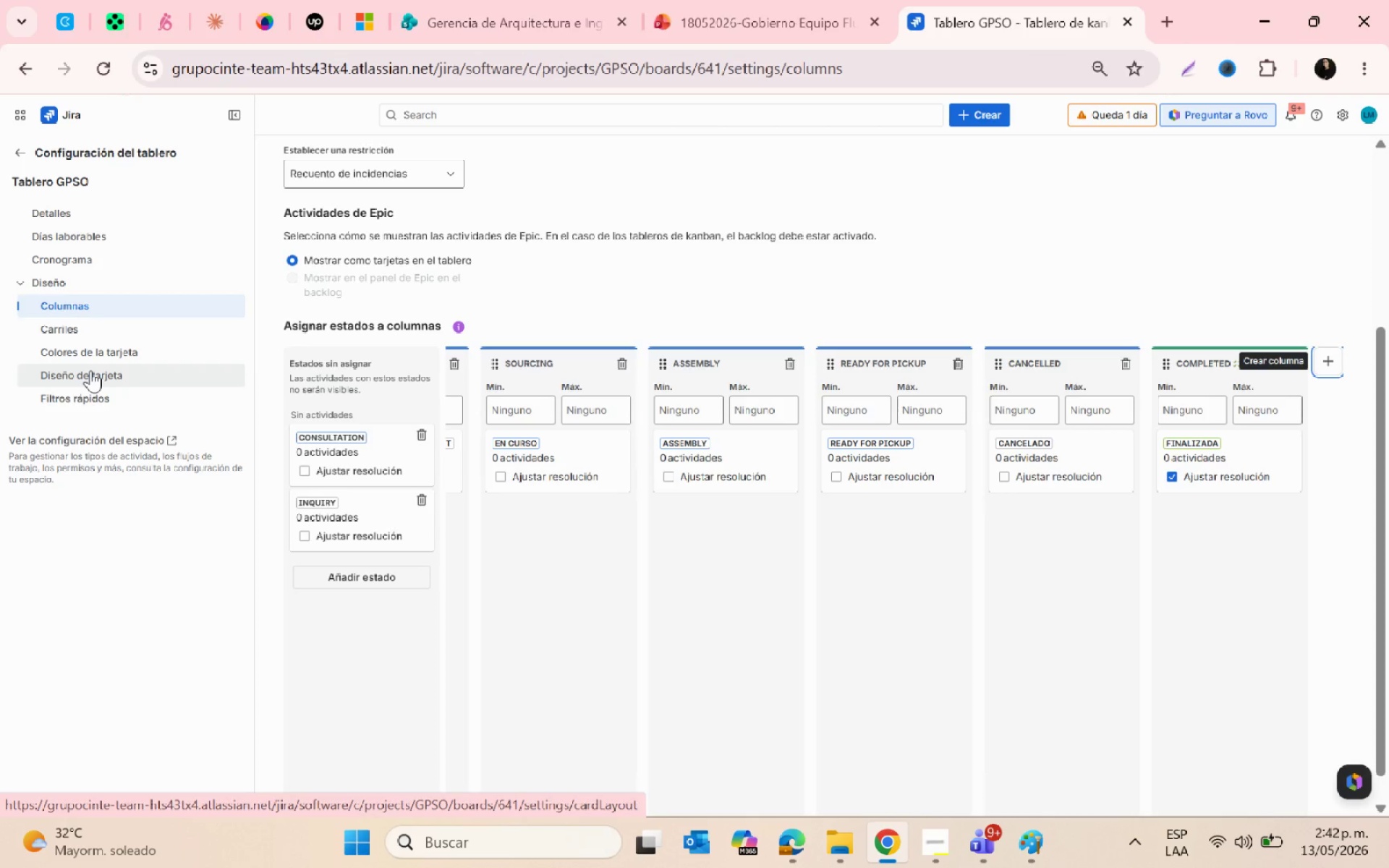 
wait(6.78)
 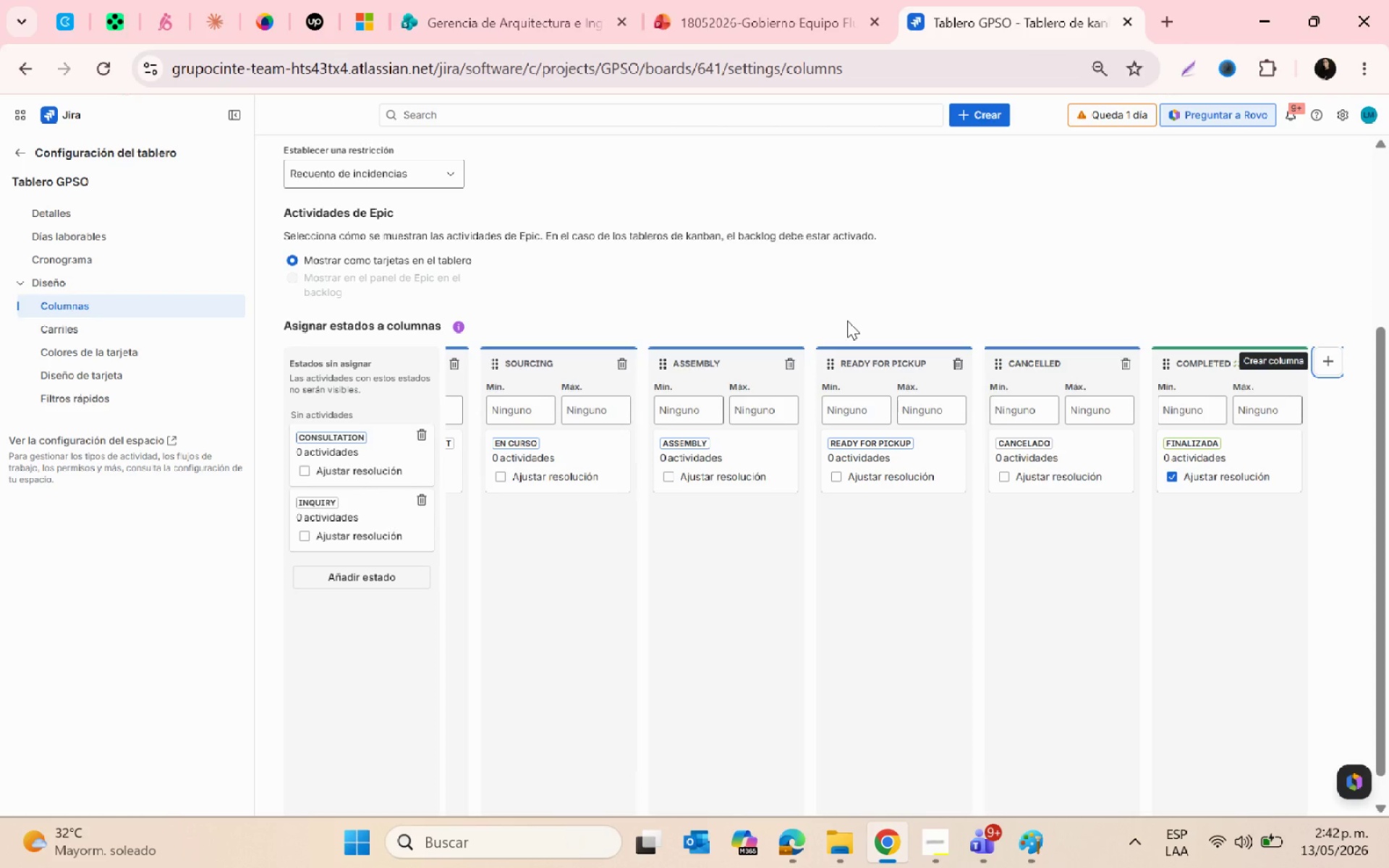 
left_click_drag(start_coordinate=[1068, 353], to_coordinate=[1326, 359])
 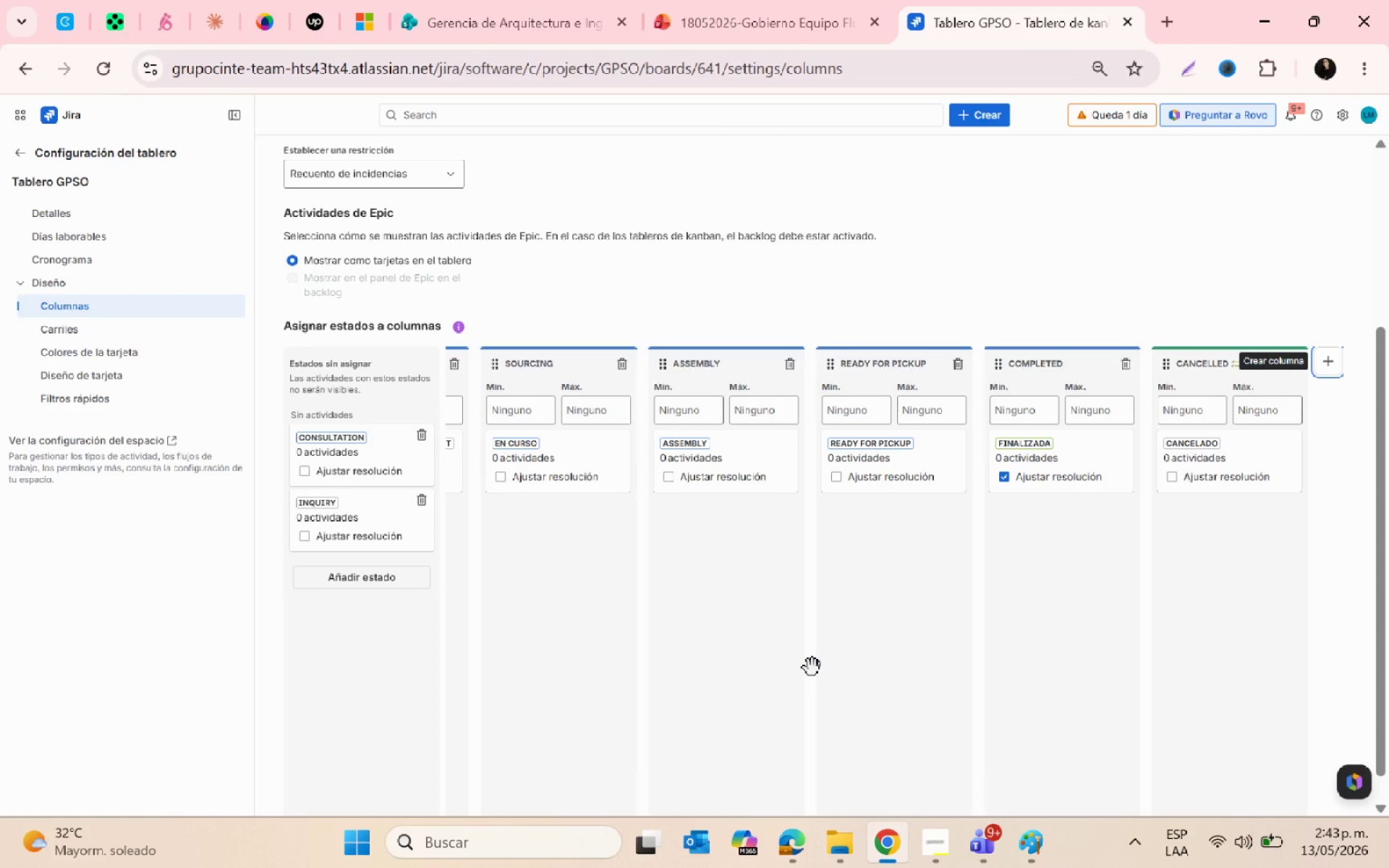 
wait(25.0)
 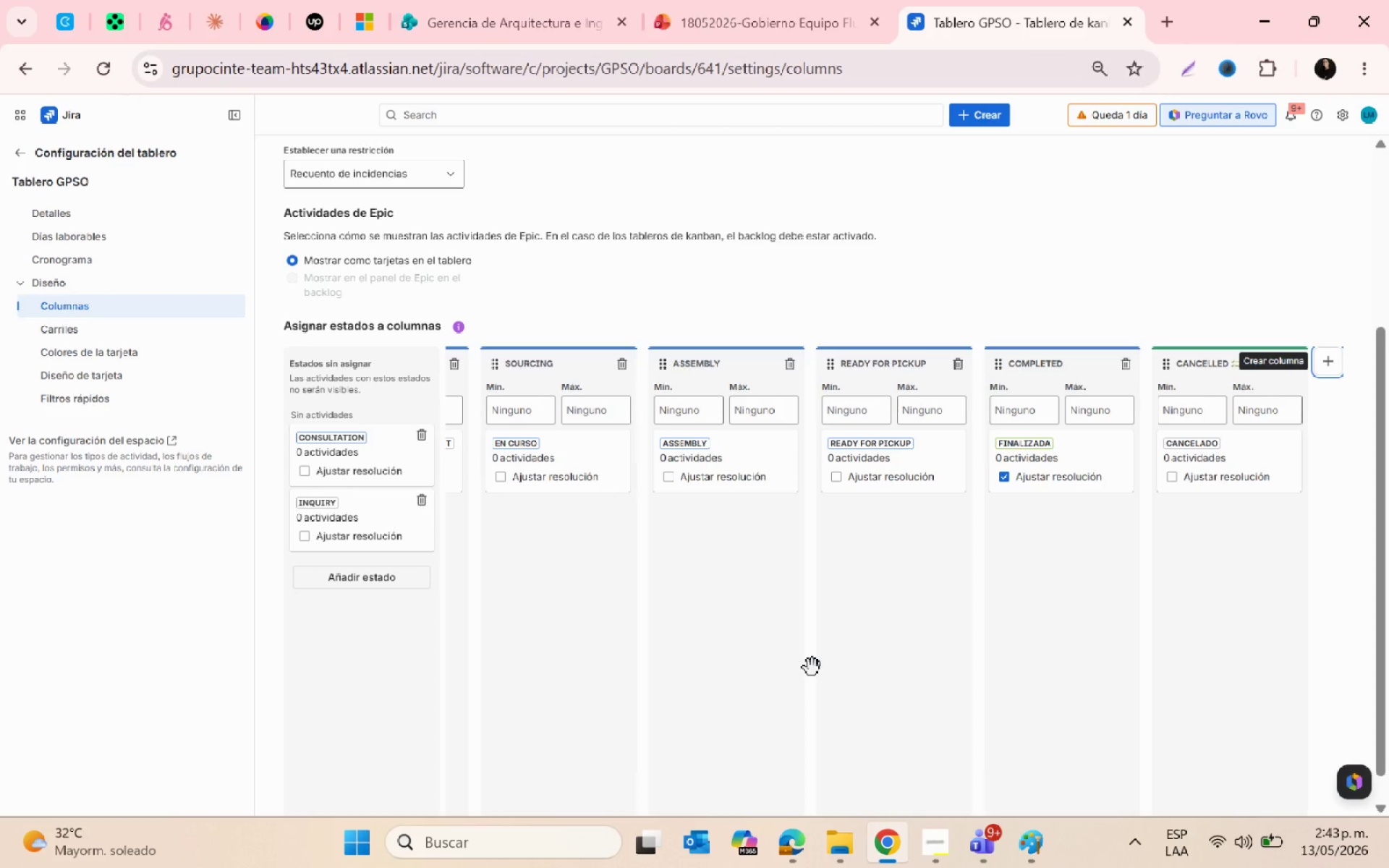 
left_click([866, 365])
 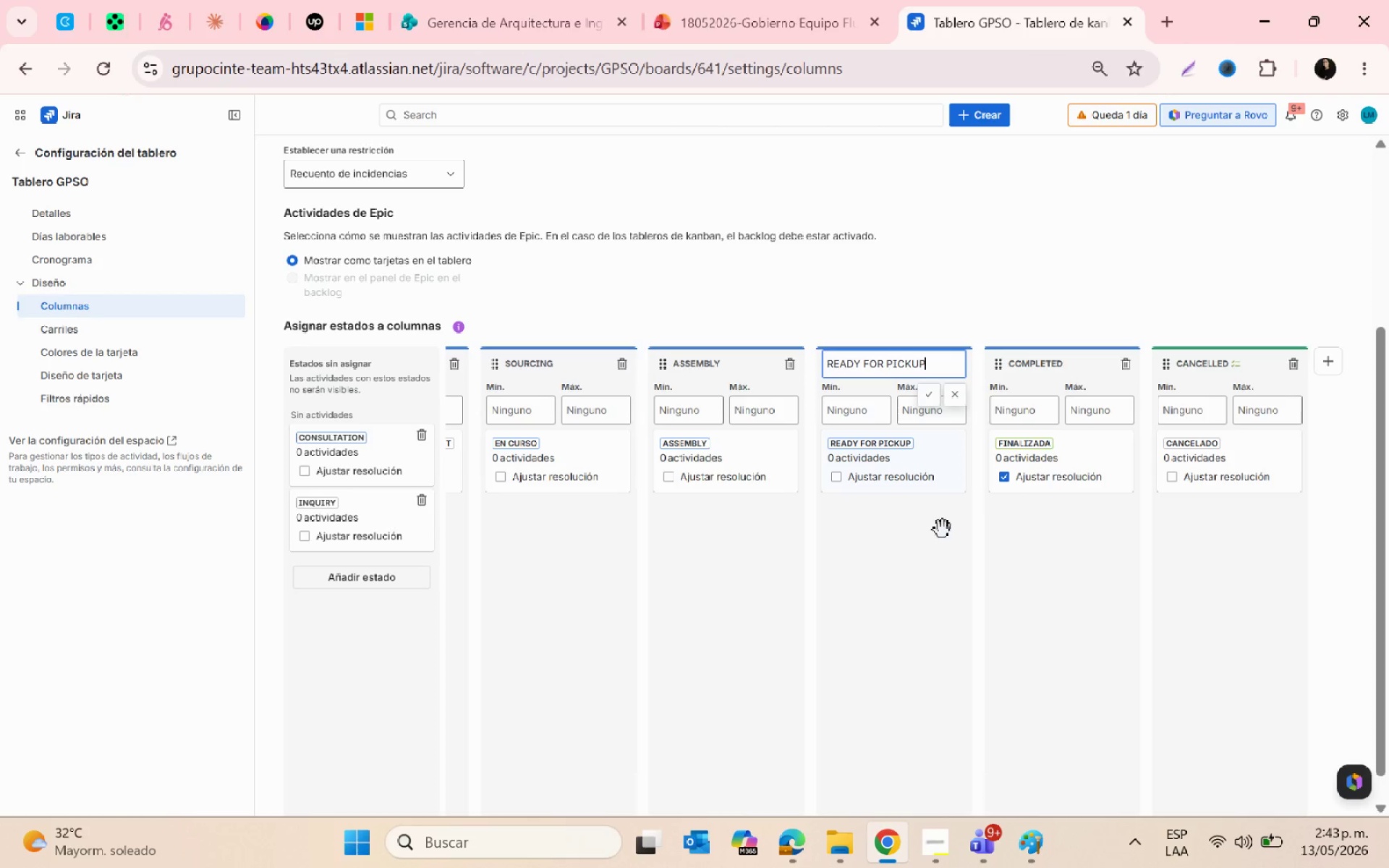 
left_click([941, 558])
 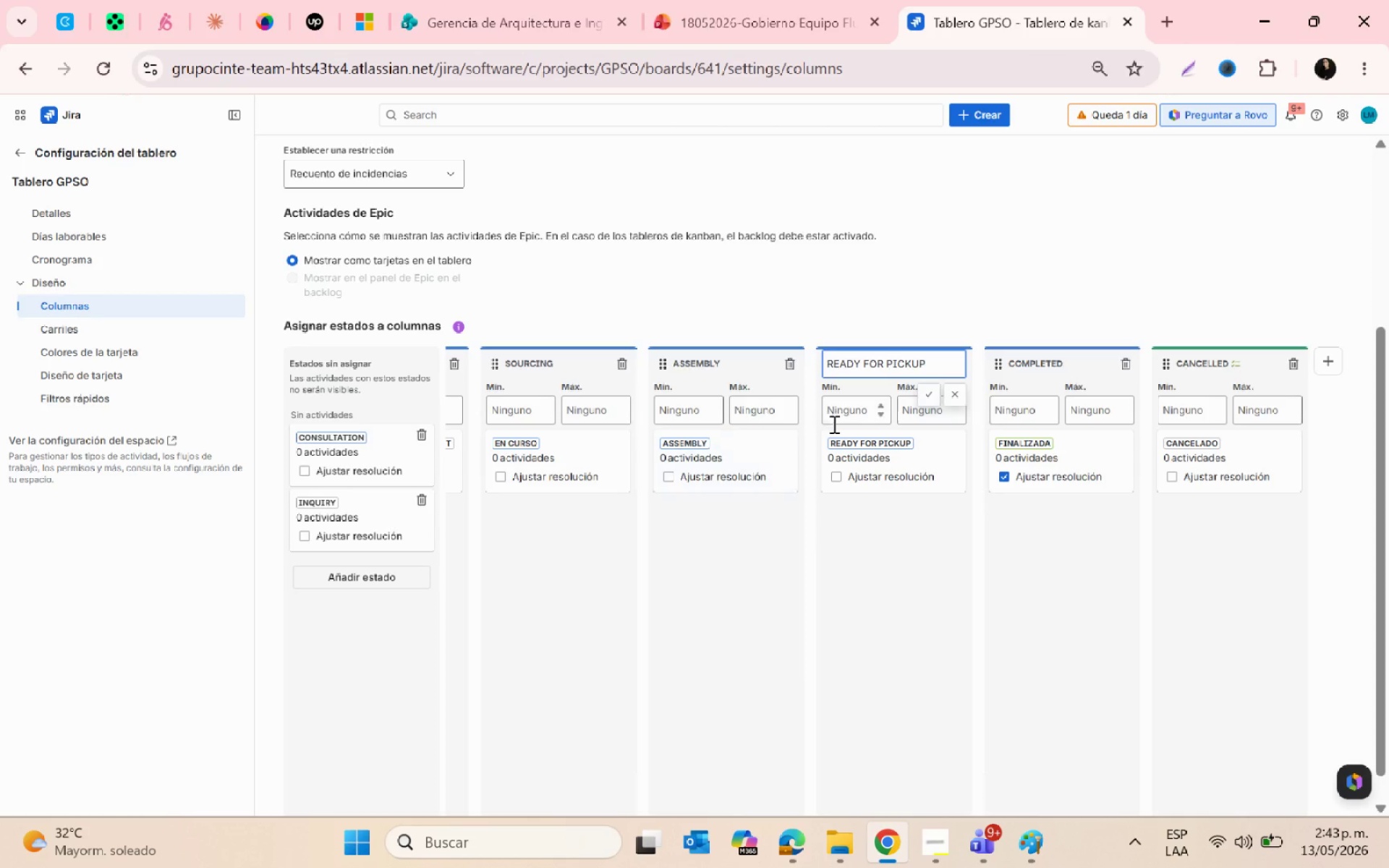 
left_click([833, 593])
 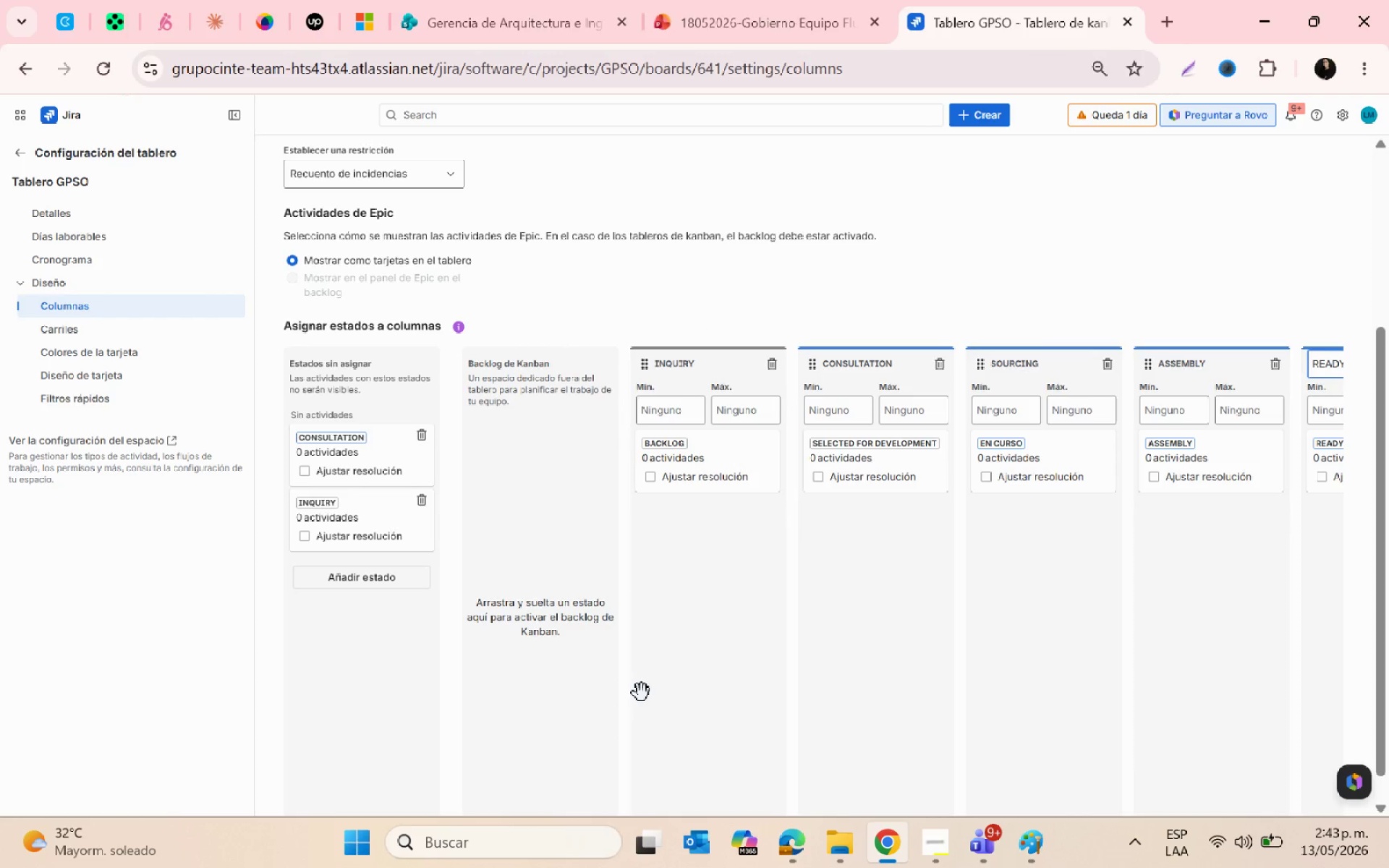 
wait(7.2)
 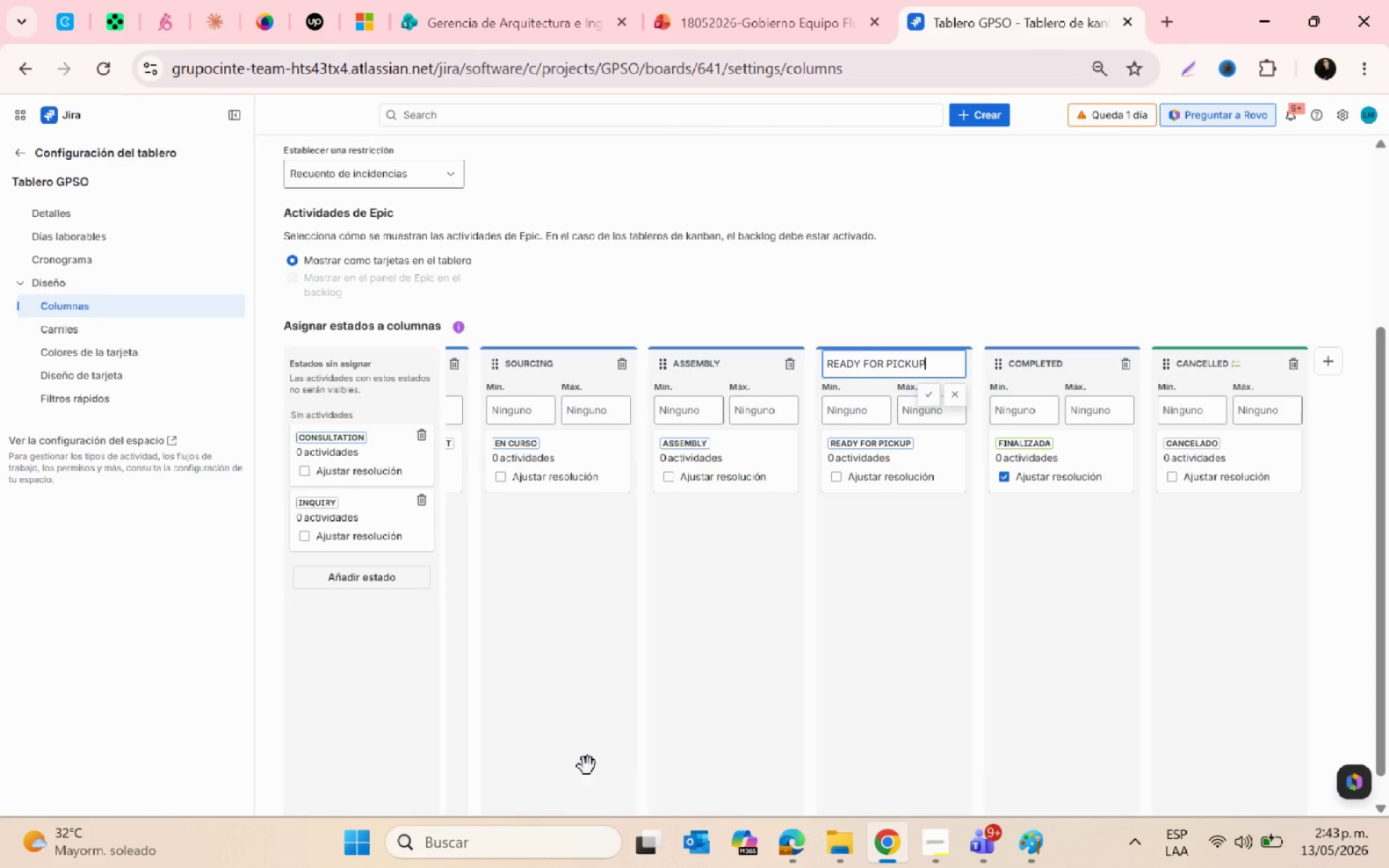 
left_click_drag(start_coordinate=[389, 448], to_coordinate=[901, 428])
 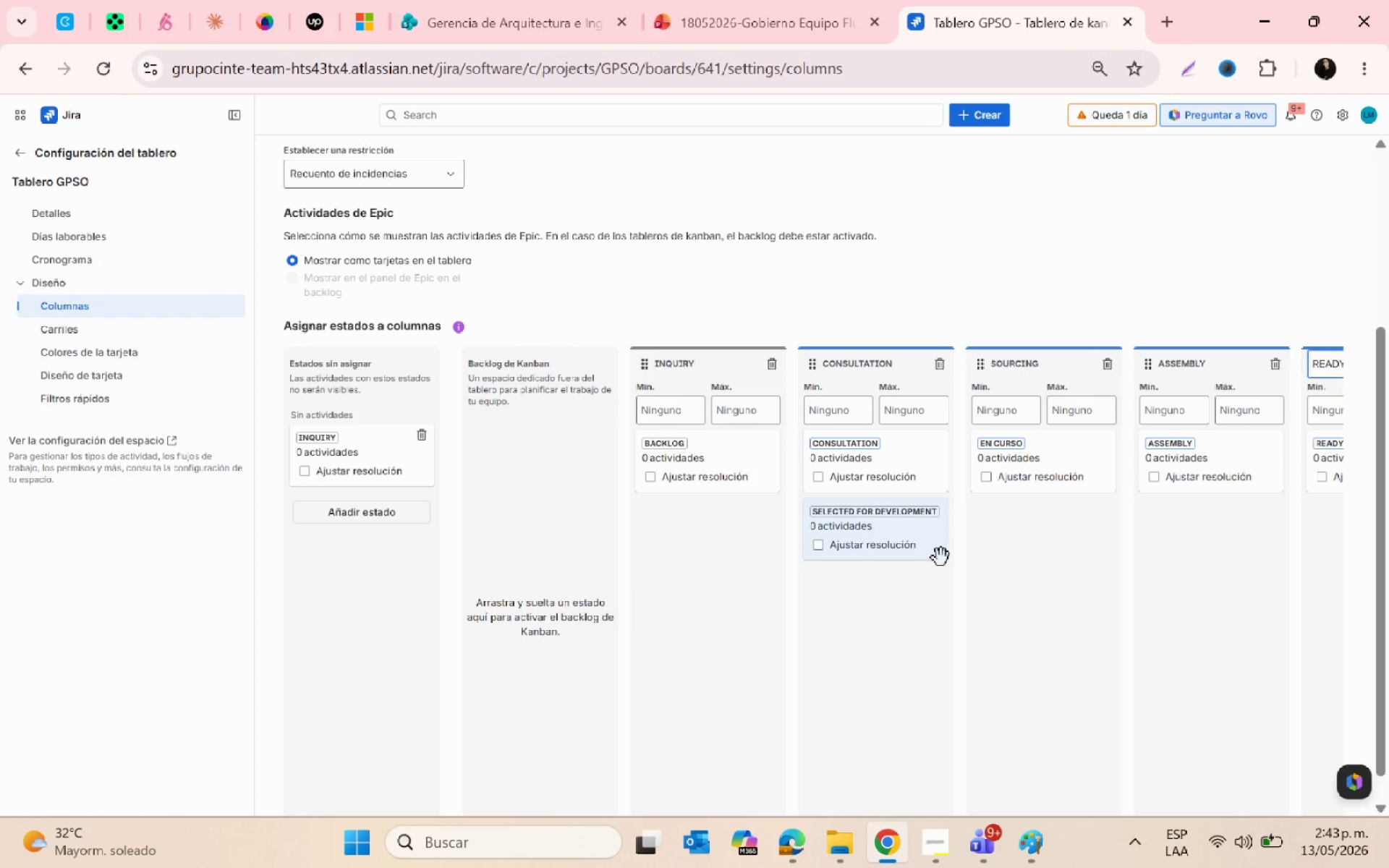 
left_click_drag(start_coordinate=[934, 553], to_coordinate=[425, 515])
 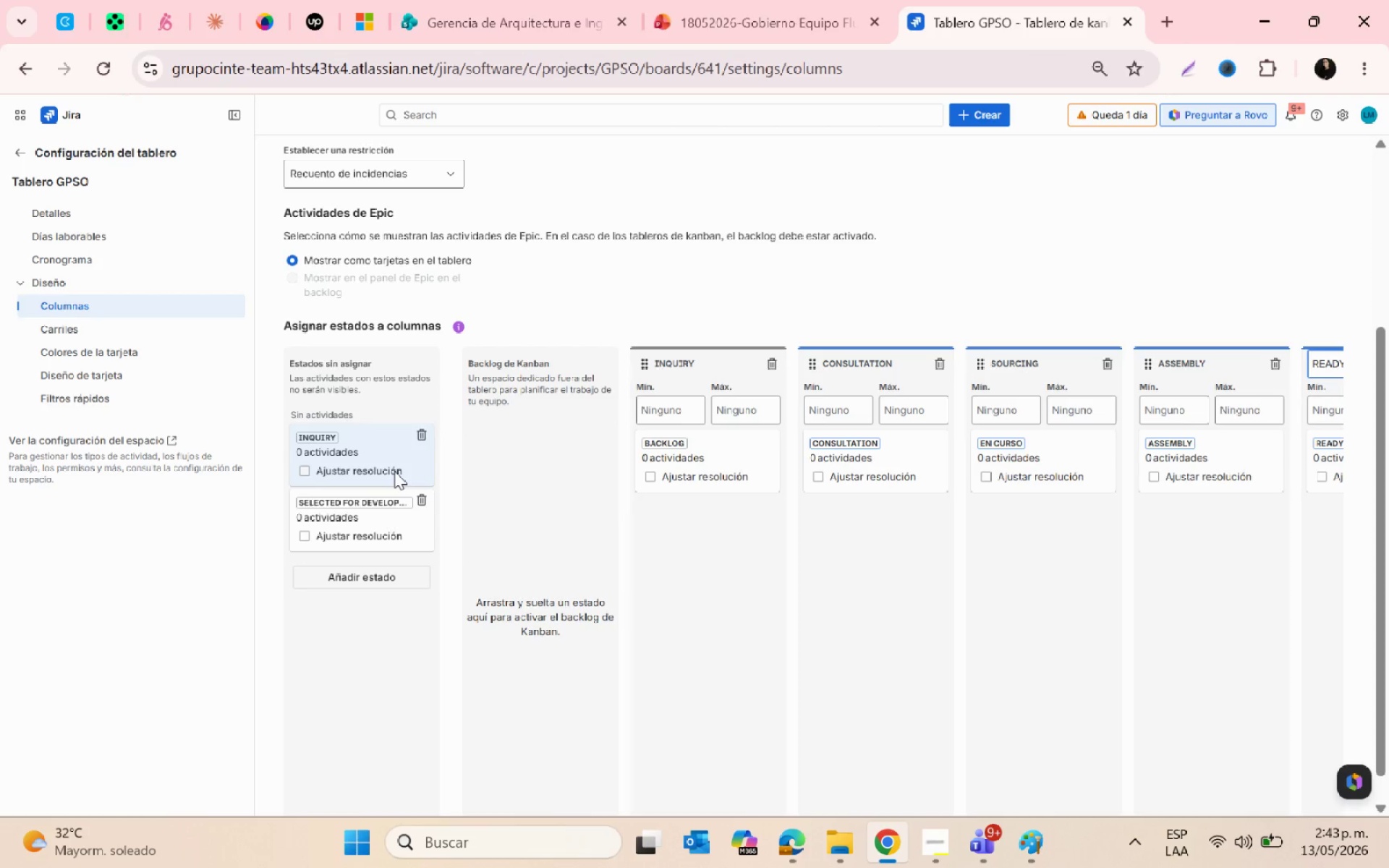 
left_click_drag(start_coordinate=[385, 464], to_coordinate=[751, 472])
 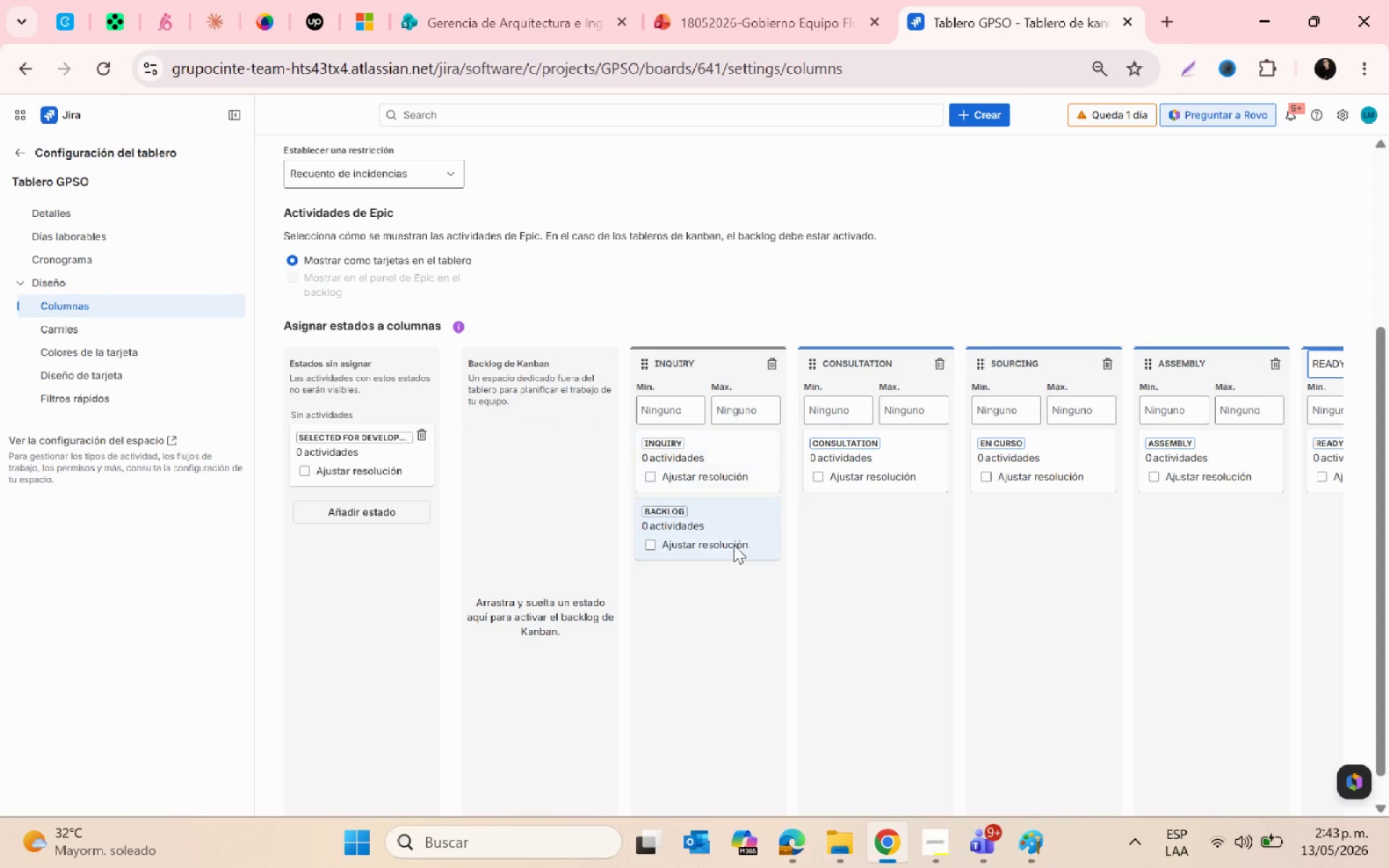 
left_click_drag(start_coordinate=[734, 522], to_coordinate=[369, 501])
 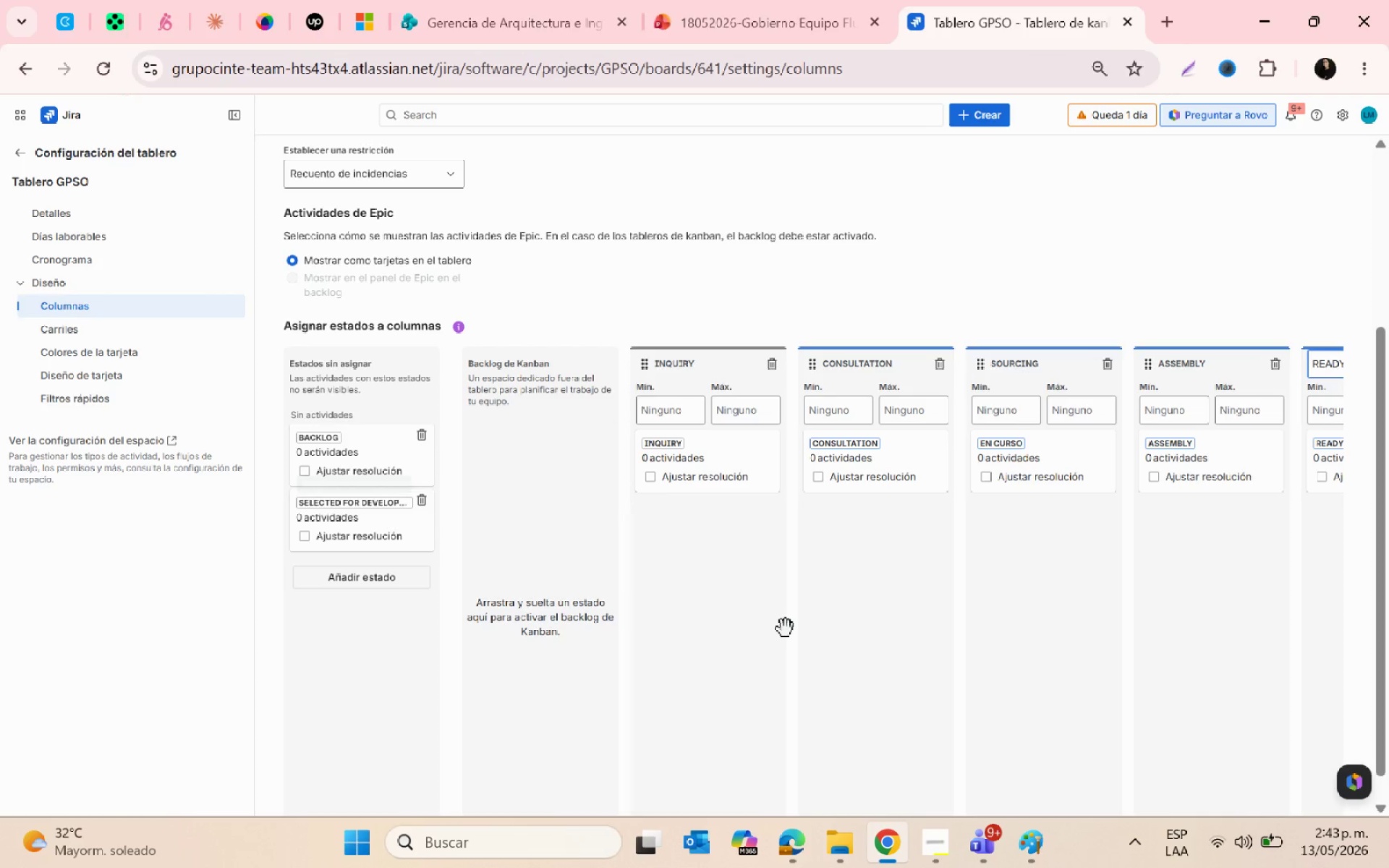 
key(ArrowRight)
 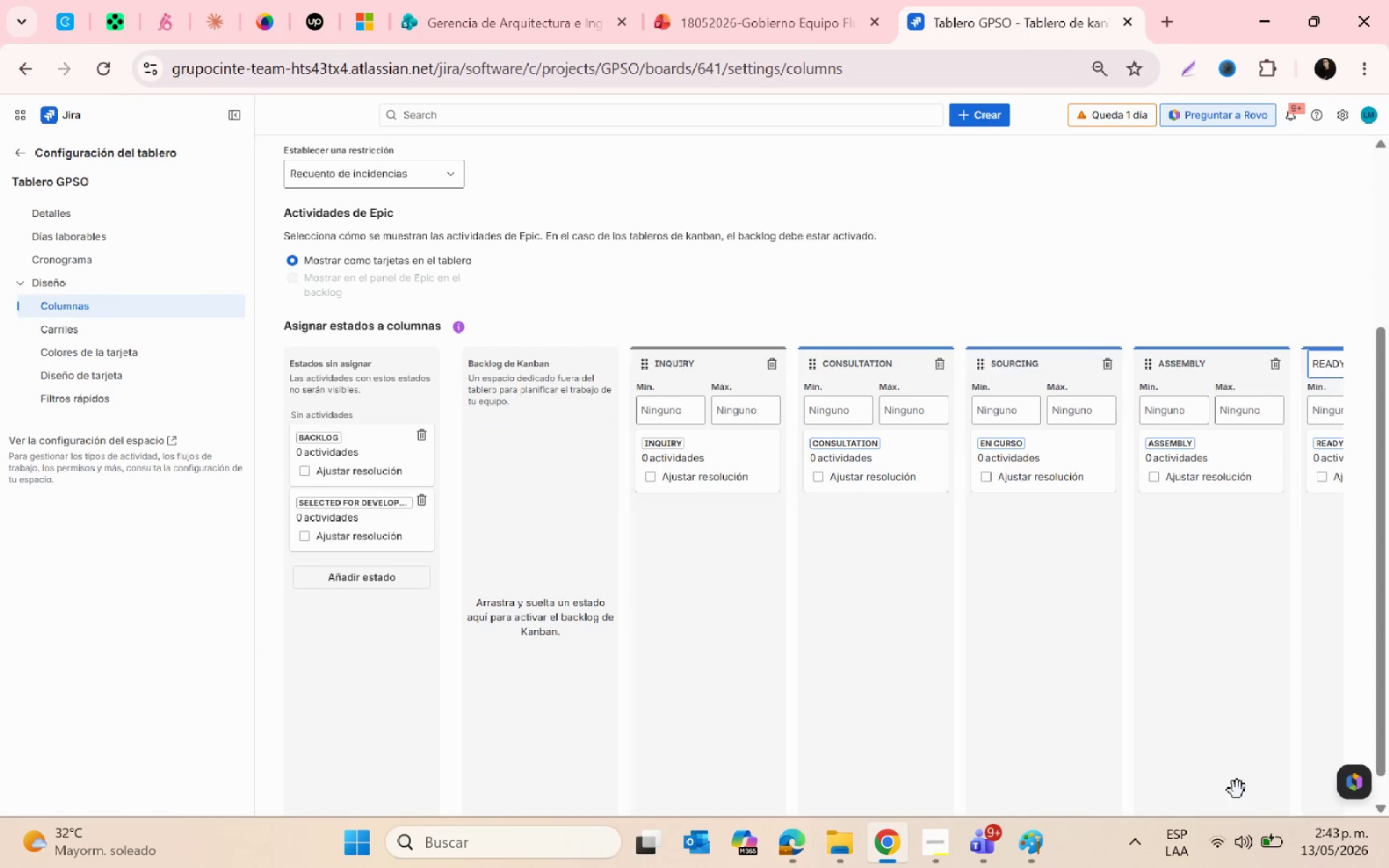 
scroll: coordinate [1185, 765], scroll_direction: down, amount: 1.0
 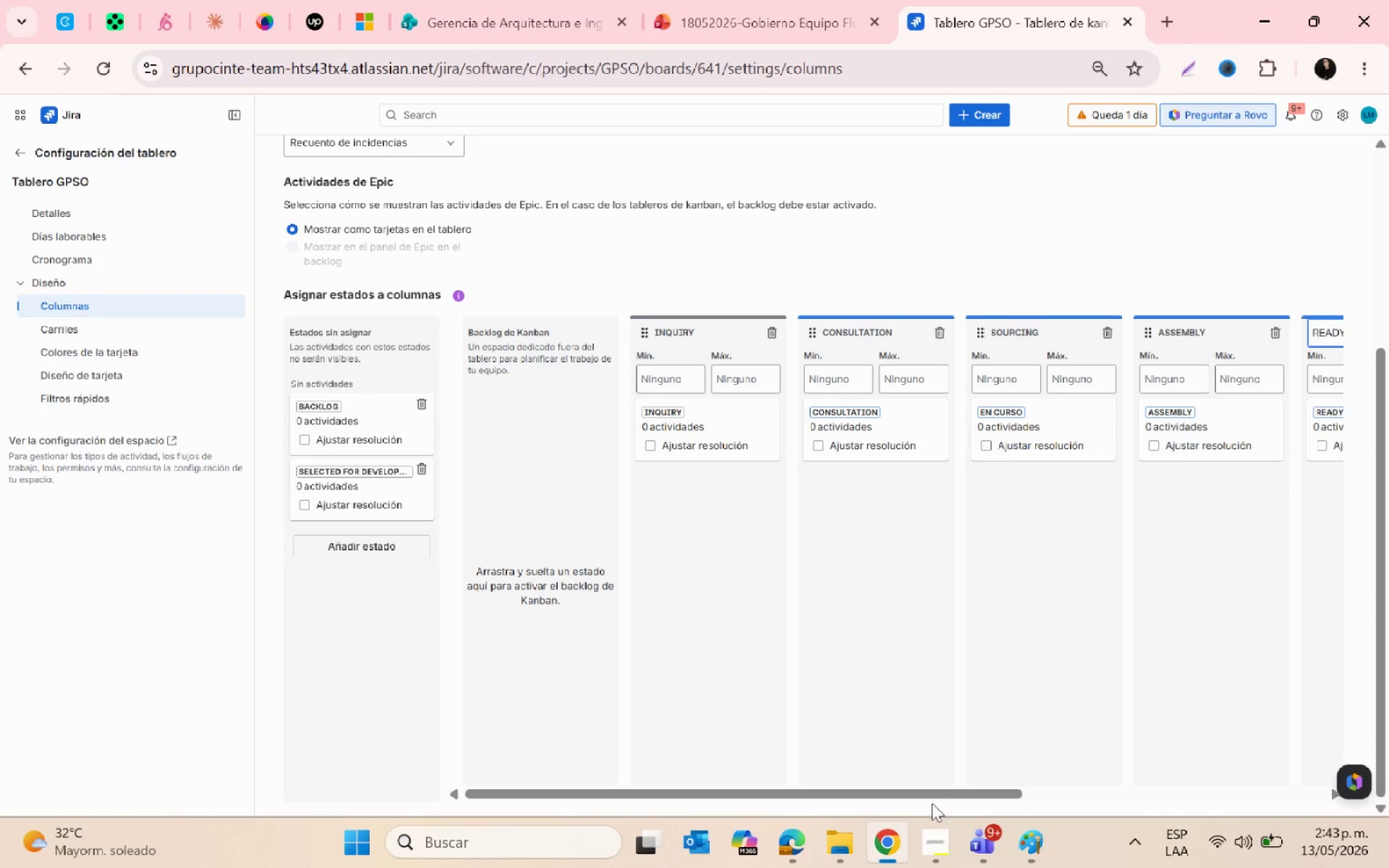 
left_click_drag(start_coordinate=[917, 797], to_coordinate=[1022, 806])
 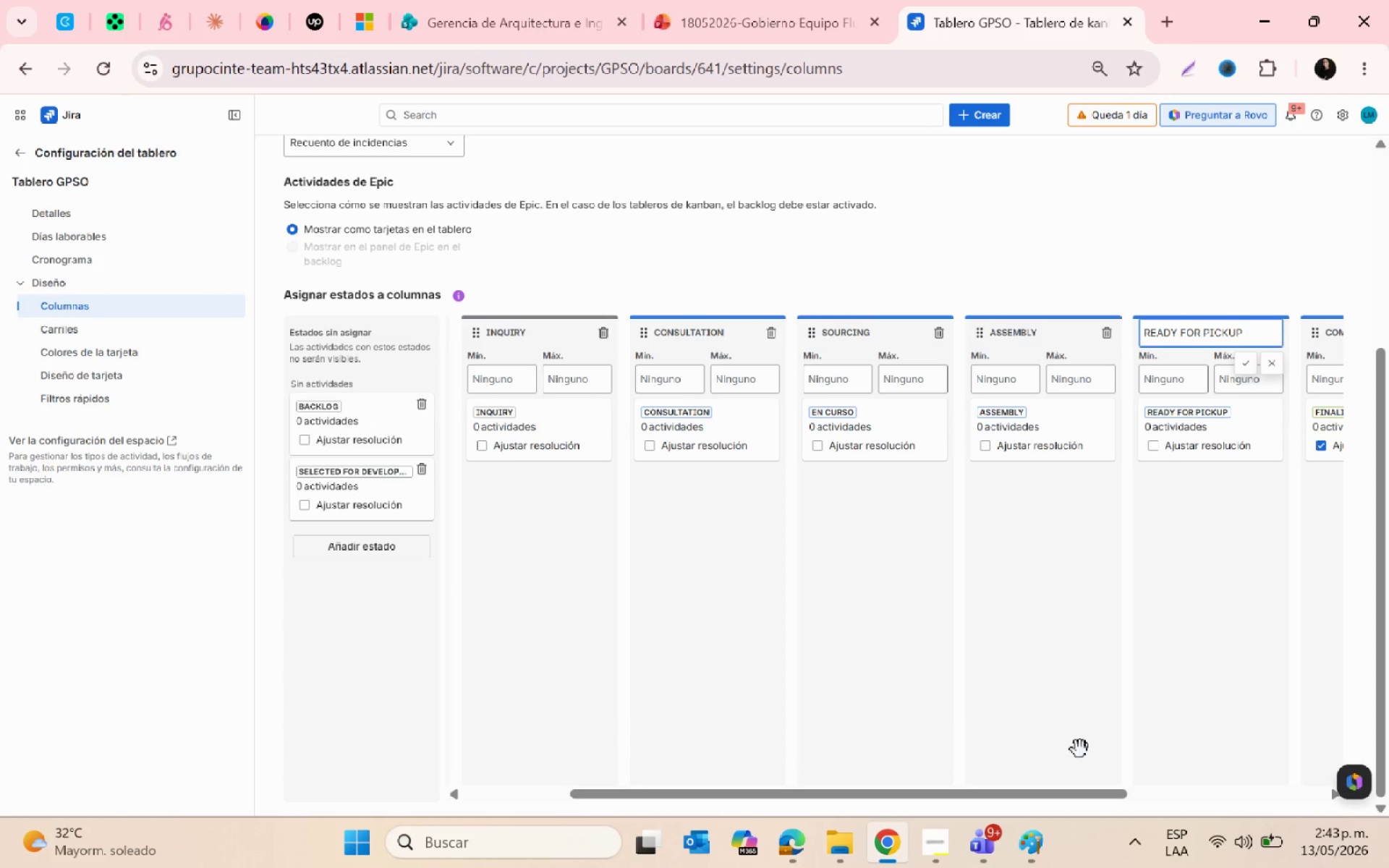 
left_click([1099, 736])
 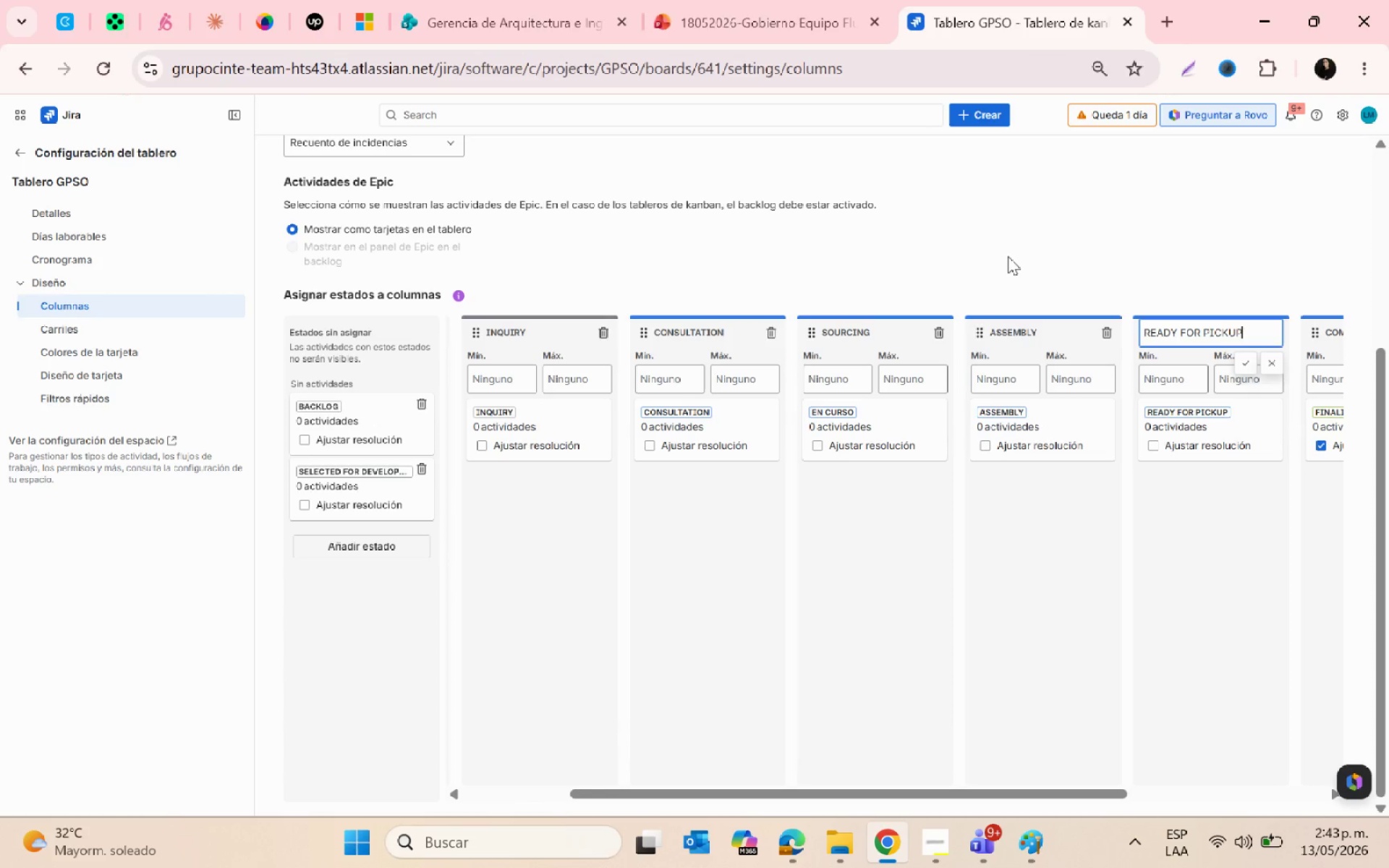 
left_click([1008, 256])
 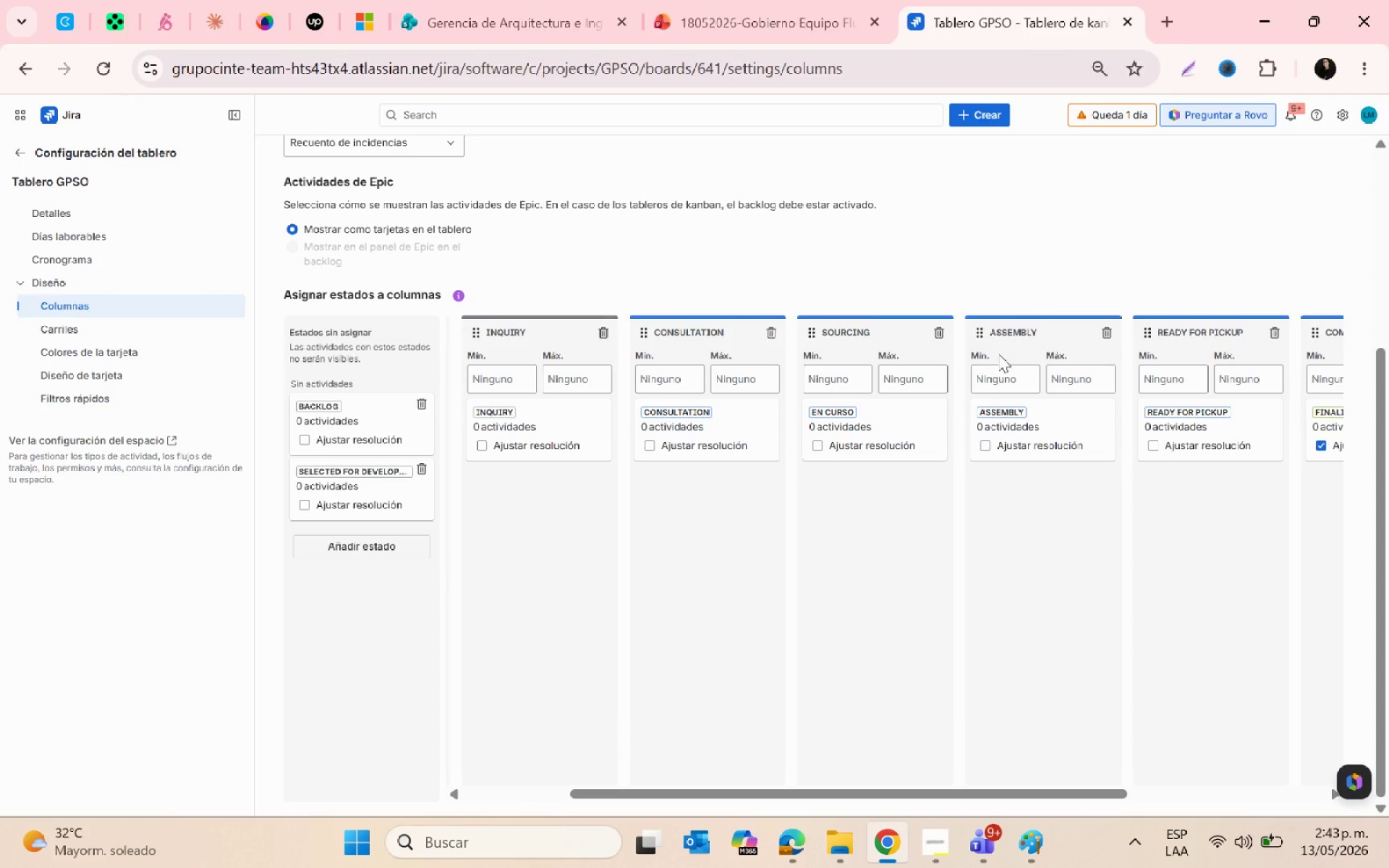 
key(Control+ControlLeft)
 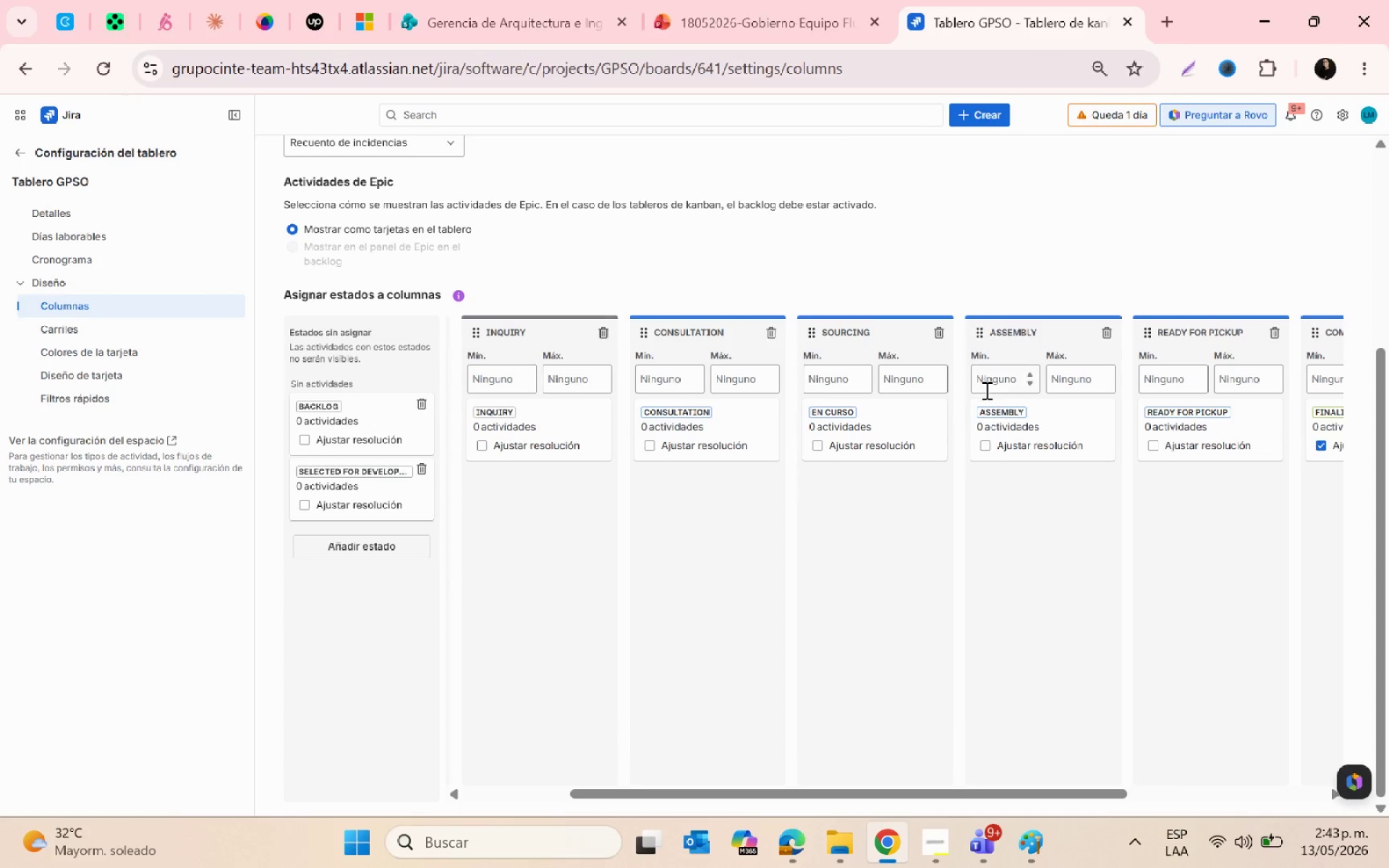 
scroll: coordinate [985, 390], scroll_direction: down, amount: 1.0
 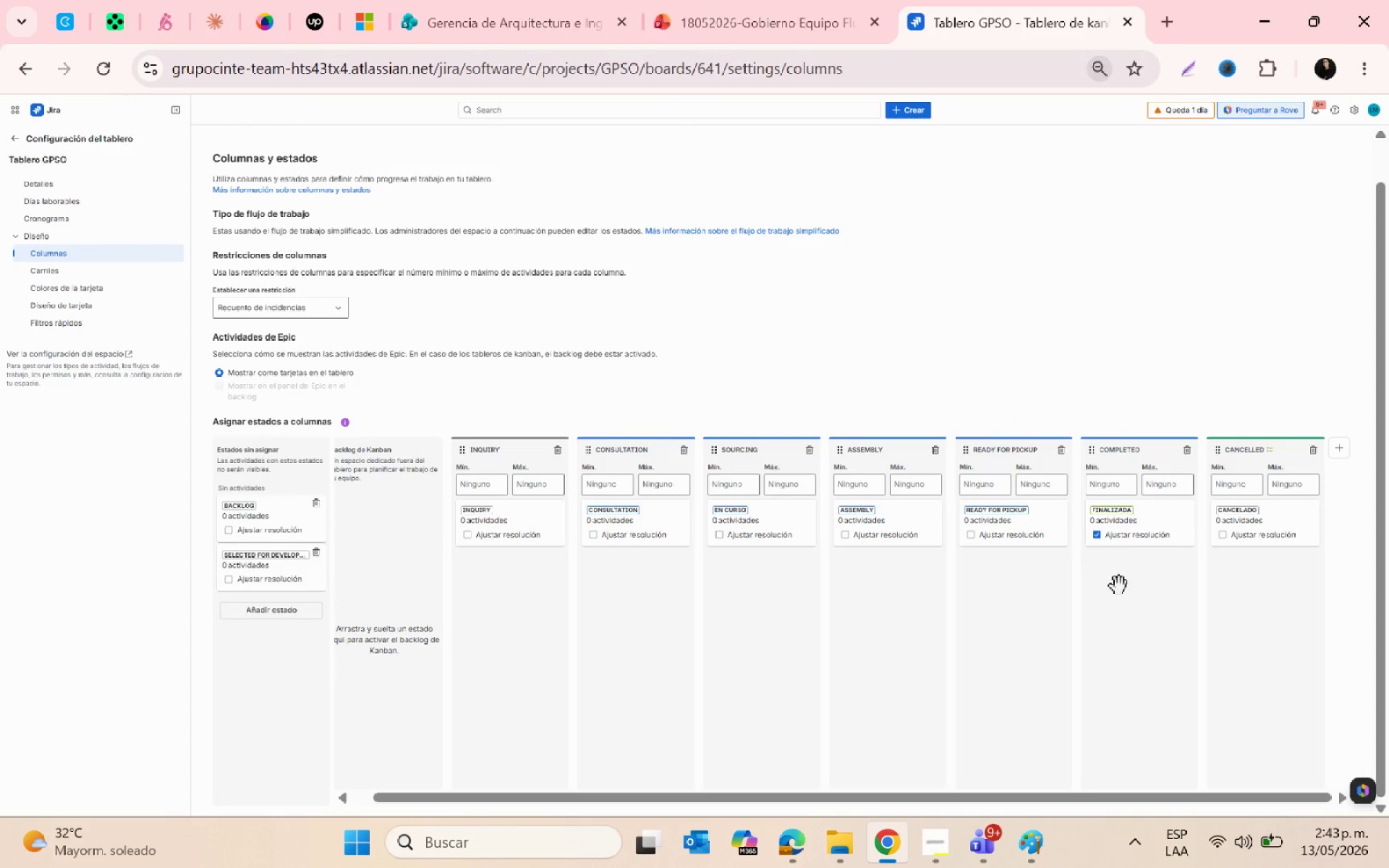 
key(PrintScreen)
 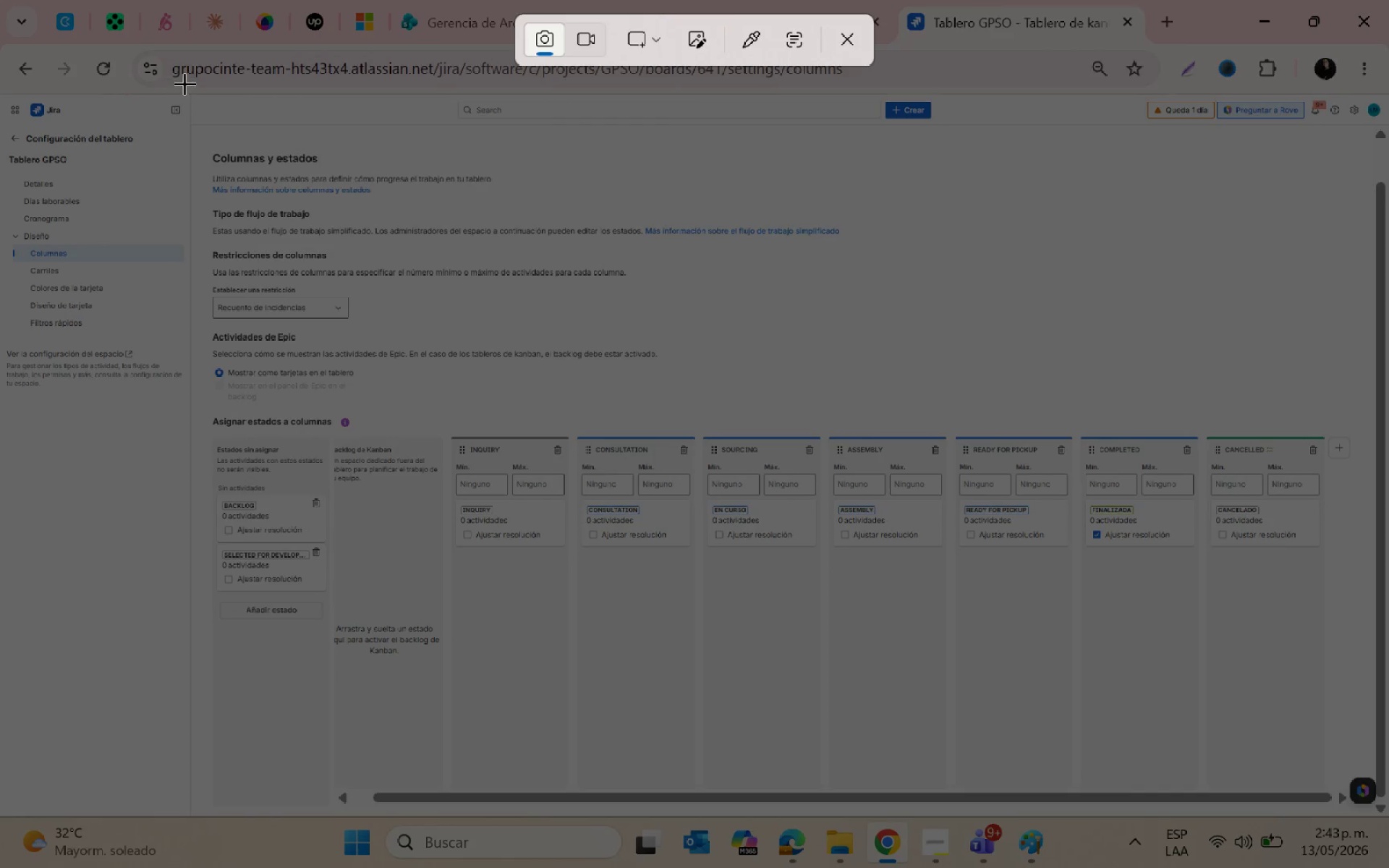 
left_click_drag(start_coordinate=[195, 90], to_coordinate=[1376, 822])
 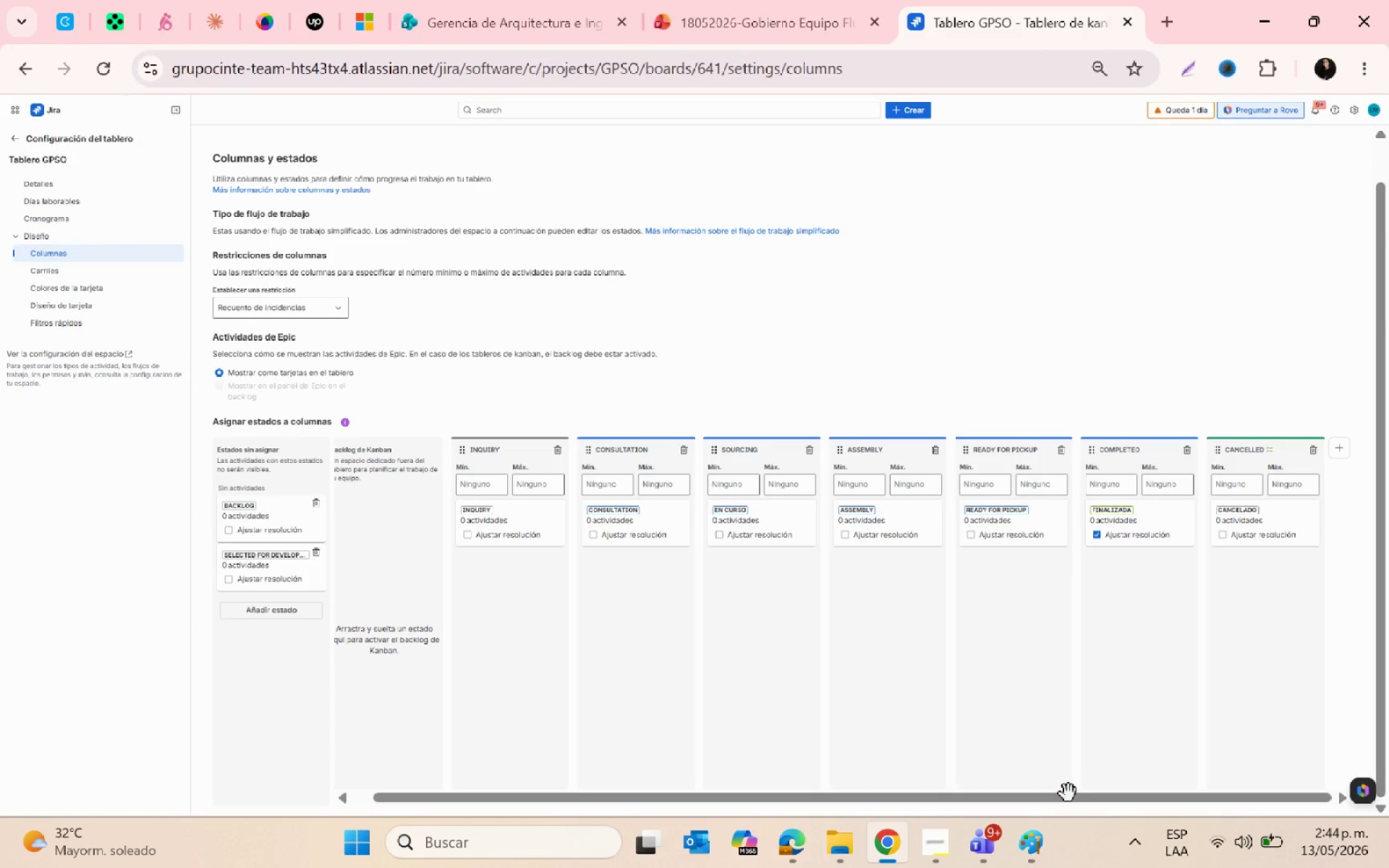 
left_click([1042, 854])
 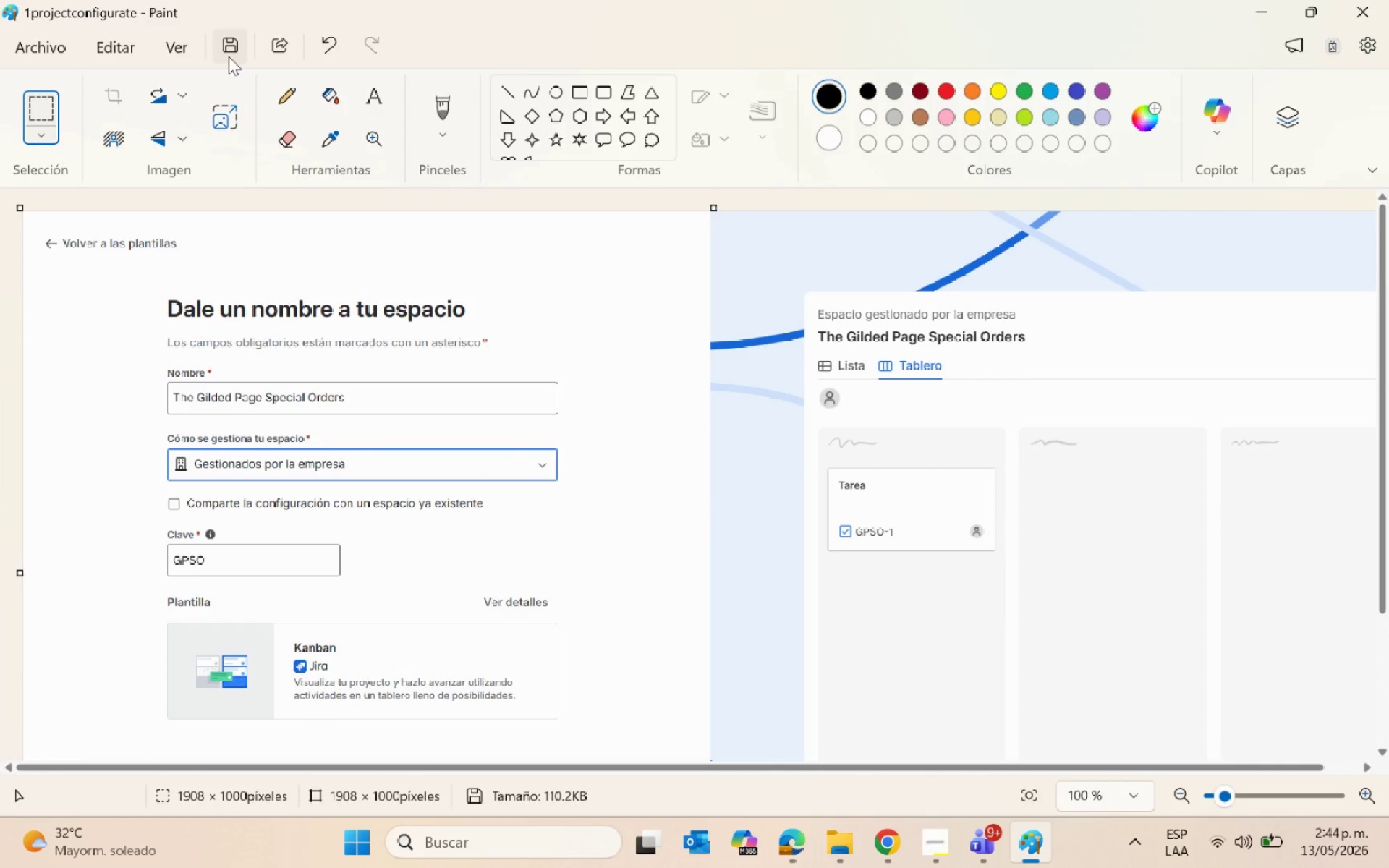 
key(Control+V)
 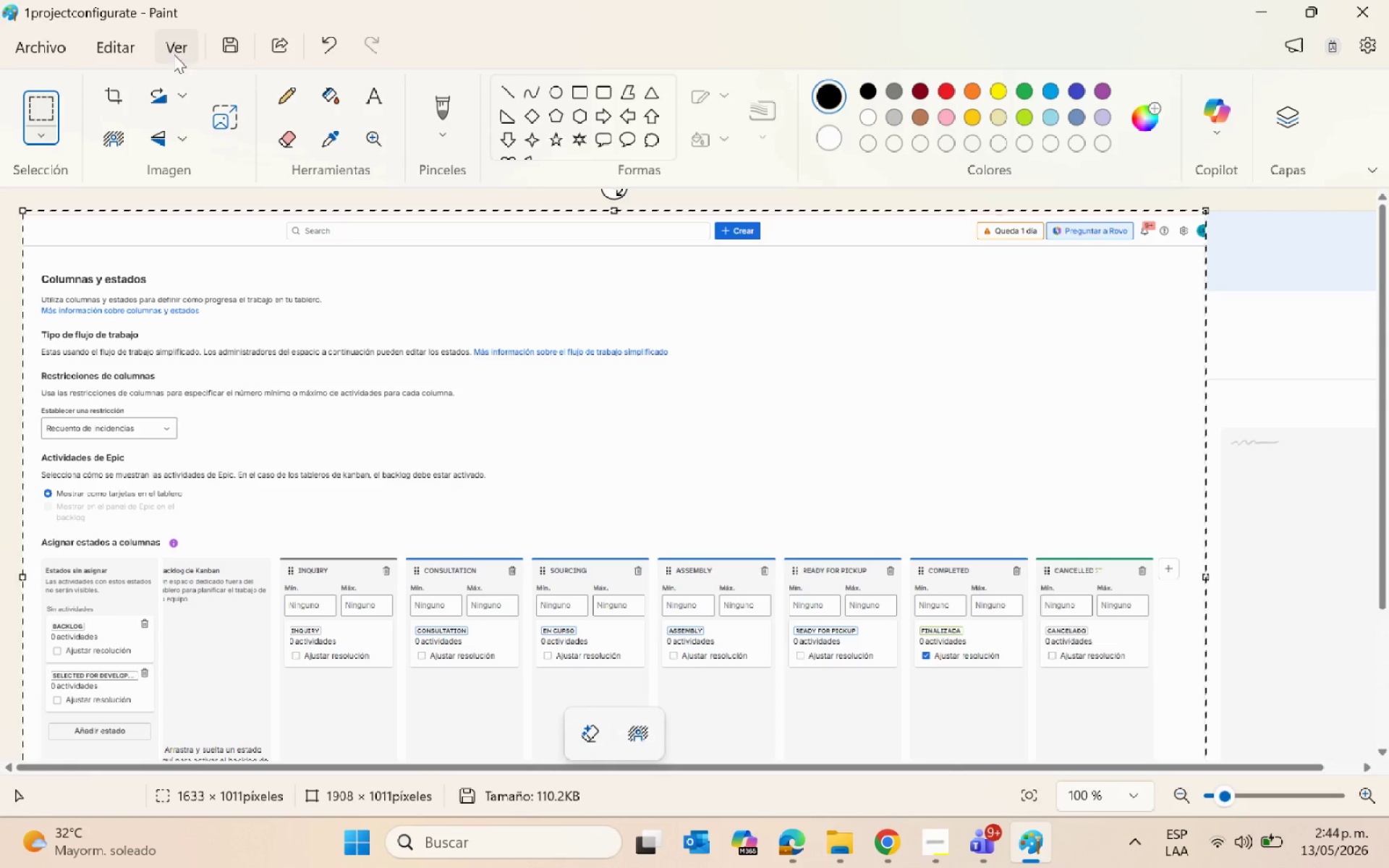 
left_click([234, 46])
 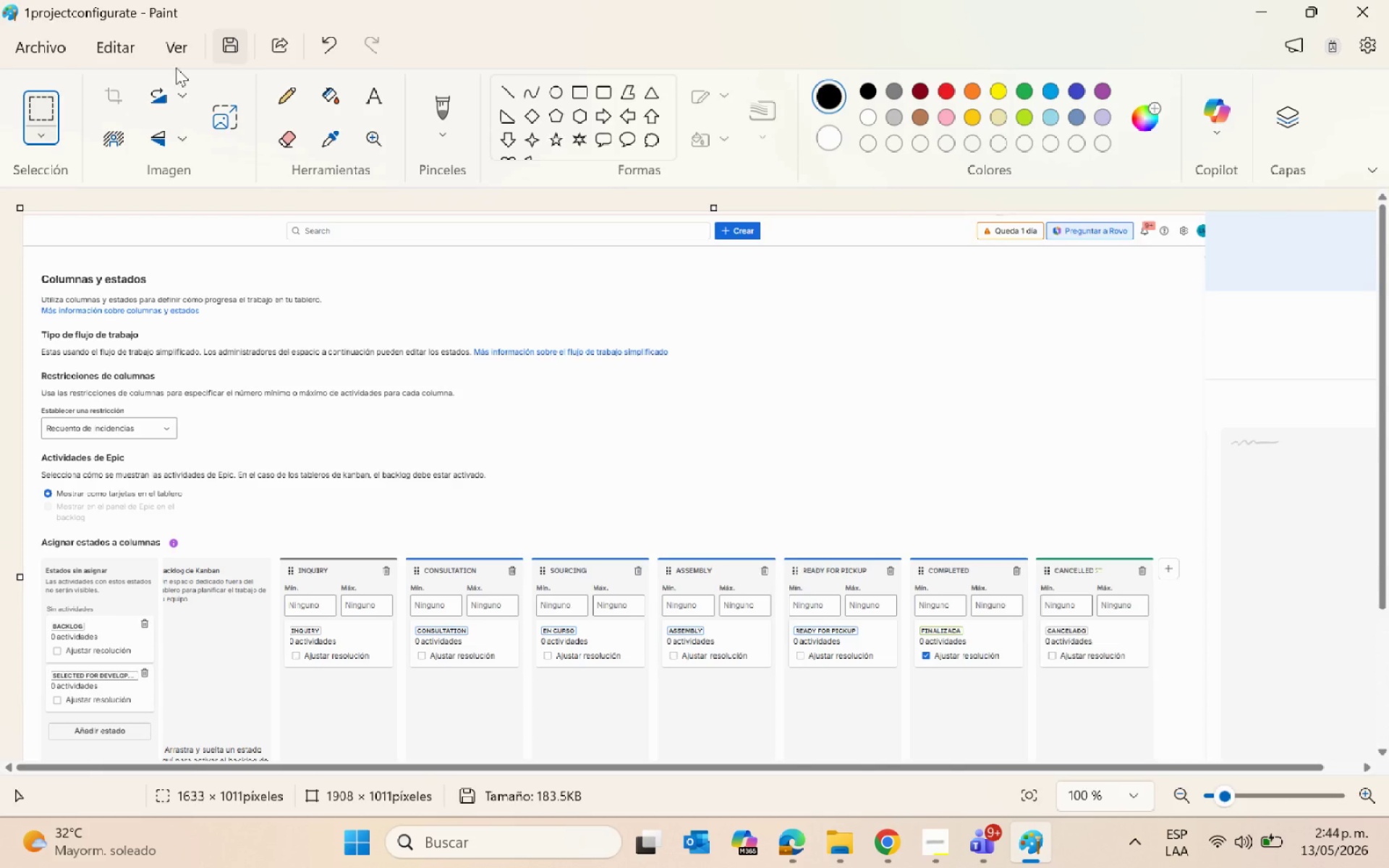 
left_click([80, 51])
 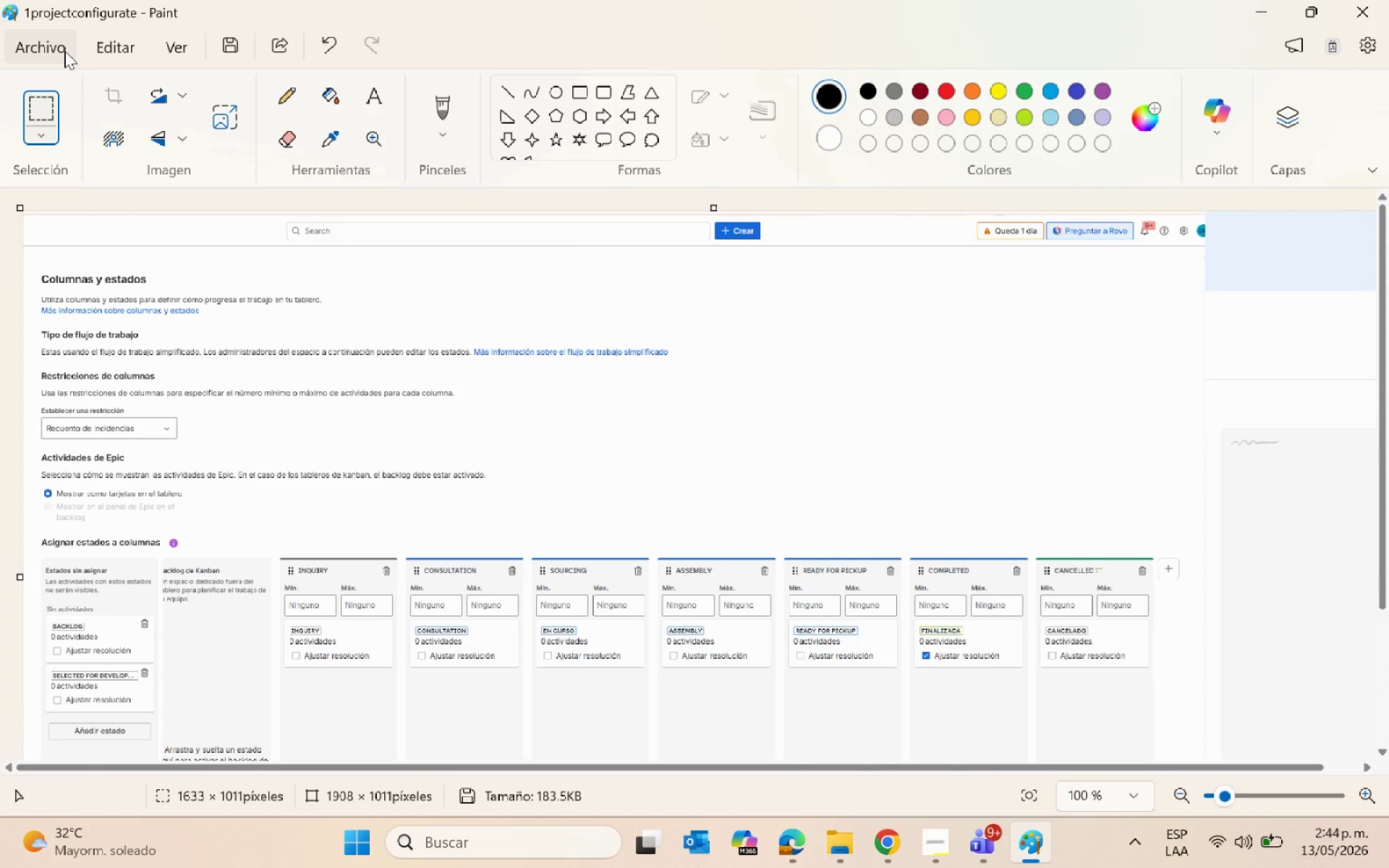 
left_click([64, 51])
 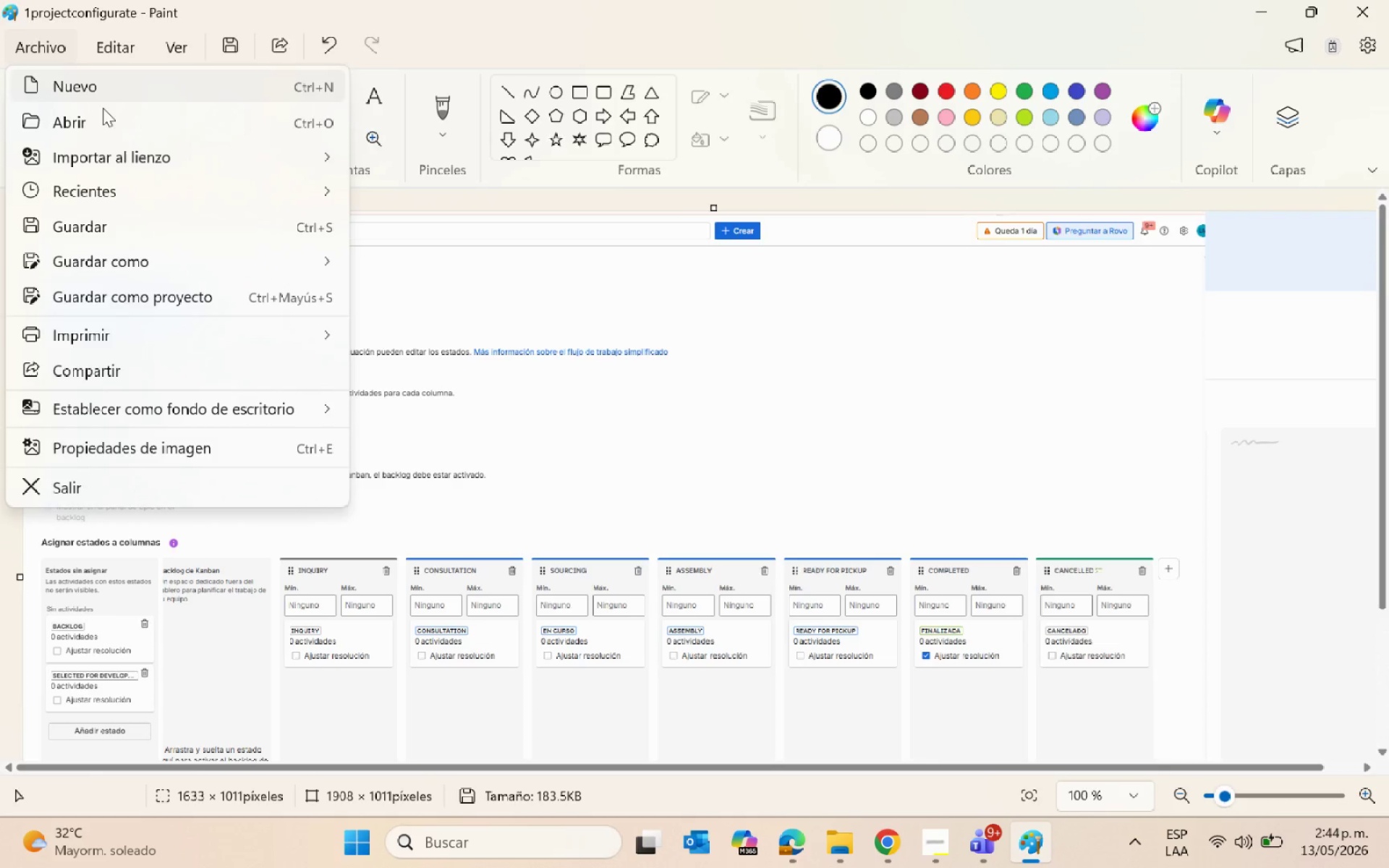 
left_click([143, 259])
 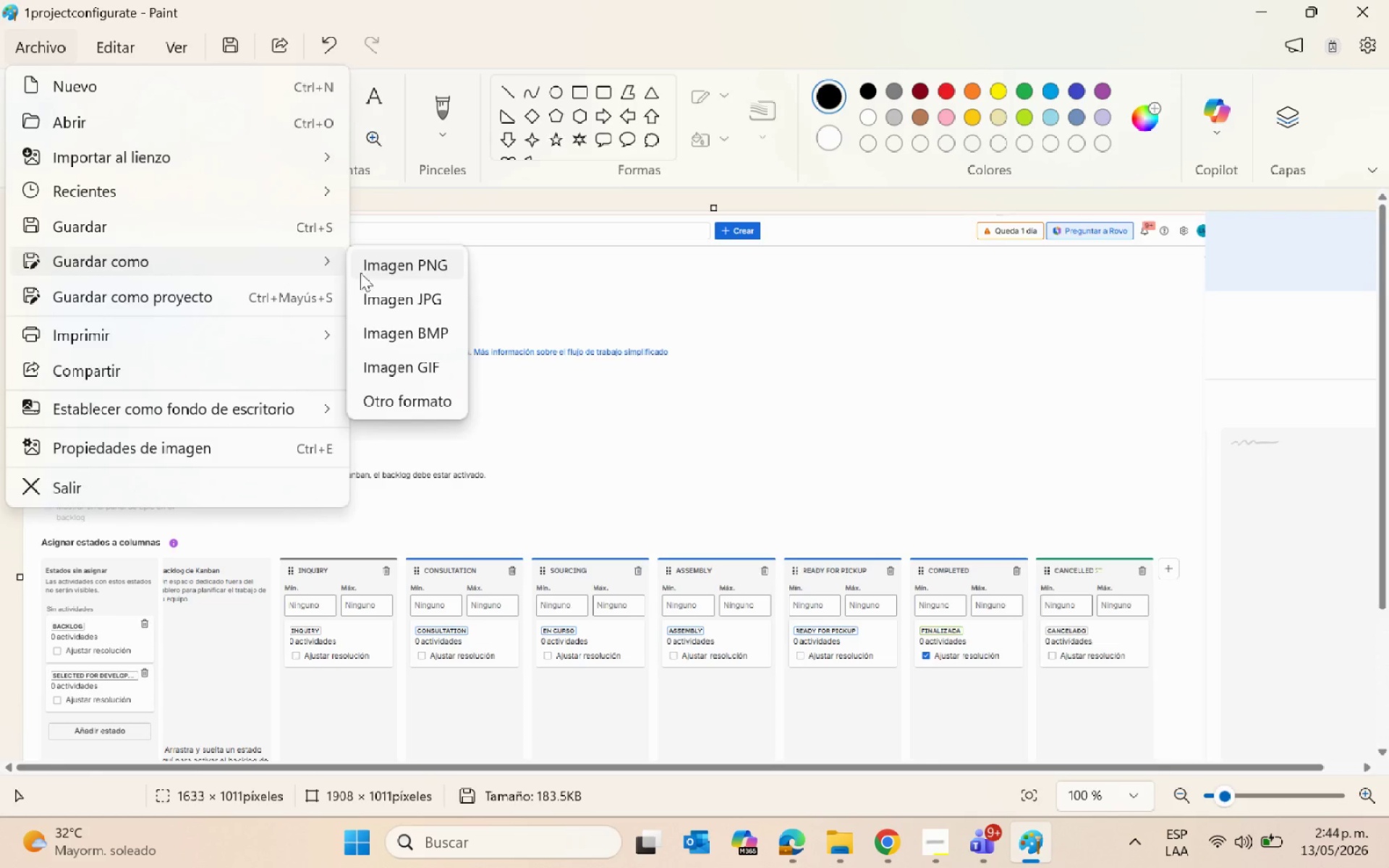 
left_click([381, 263])
 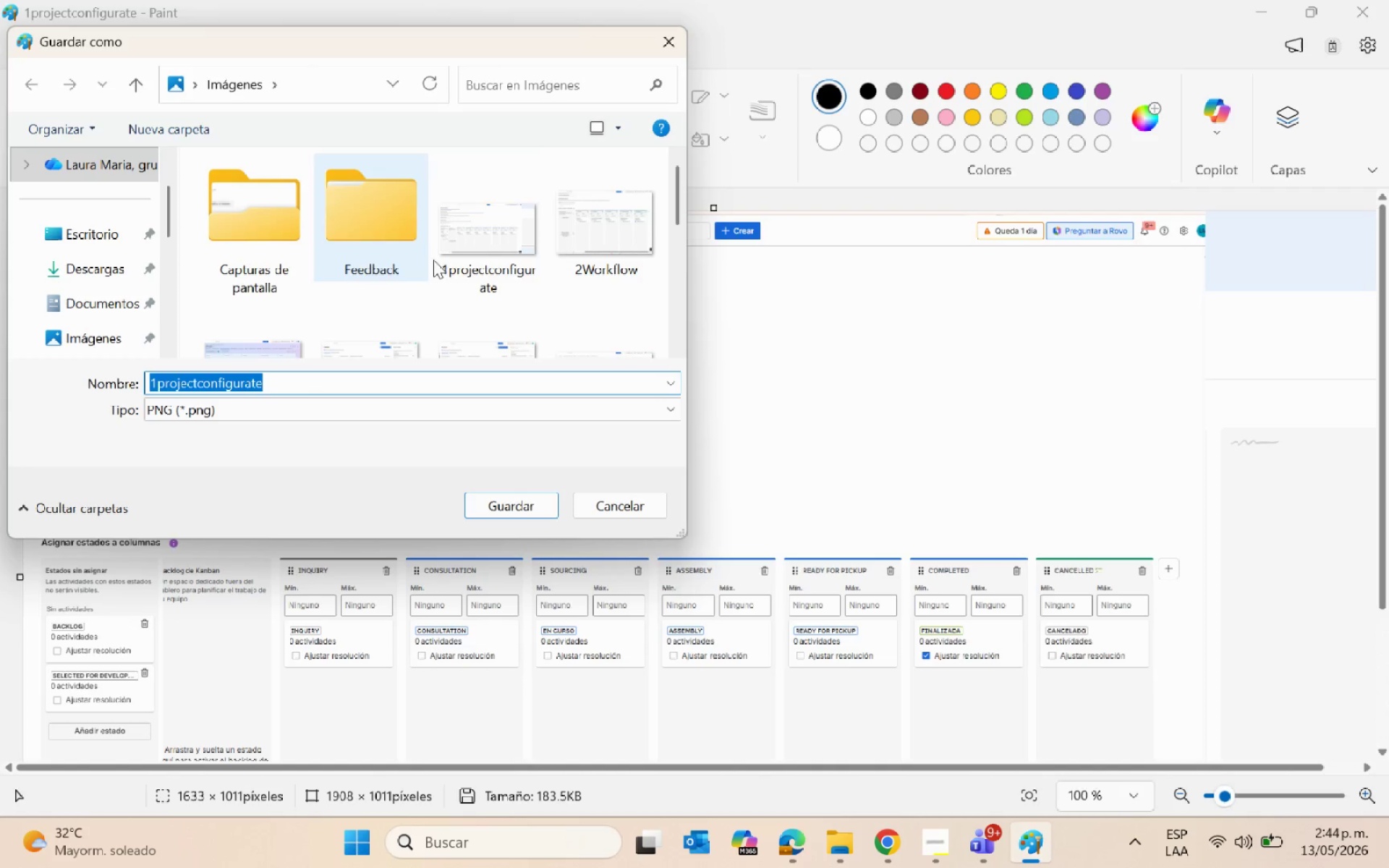 
left_click([592, 233])
 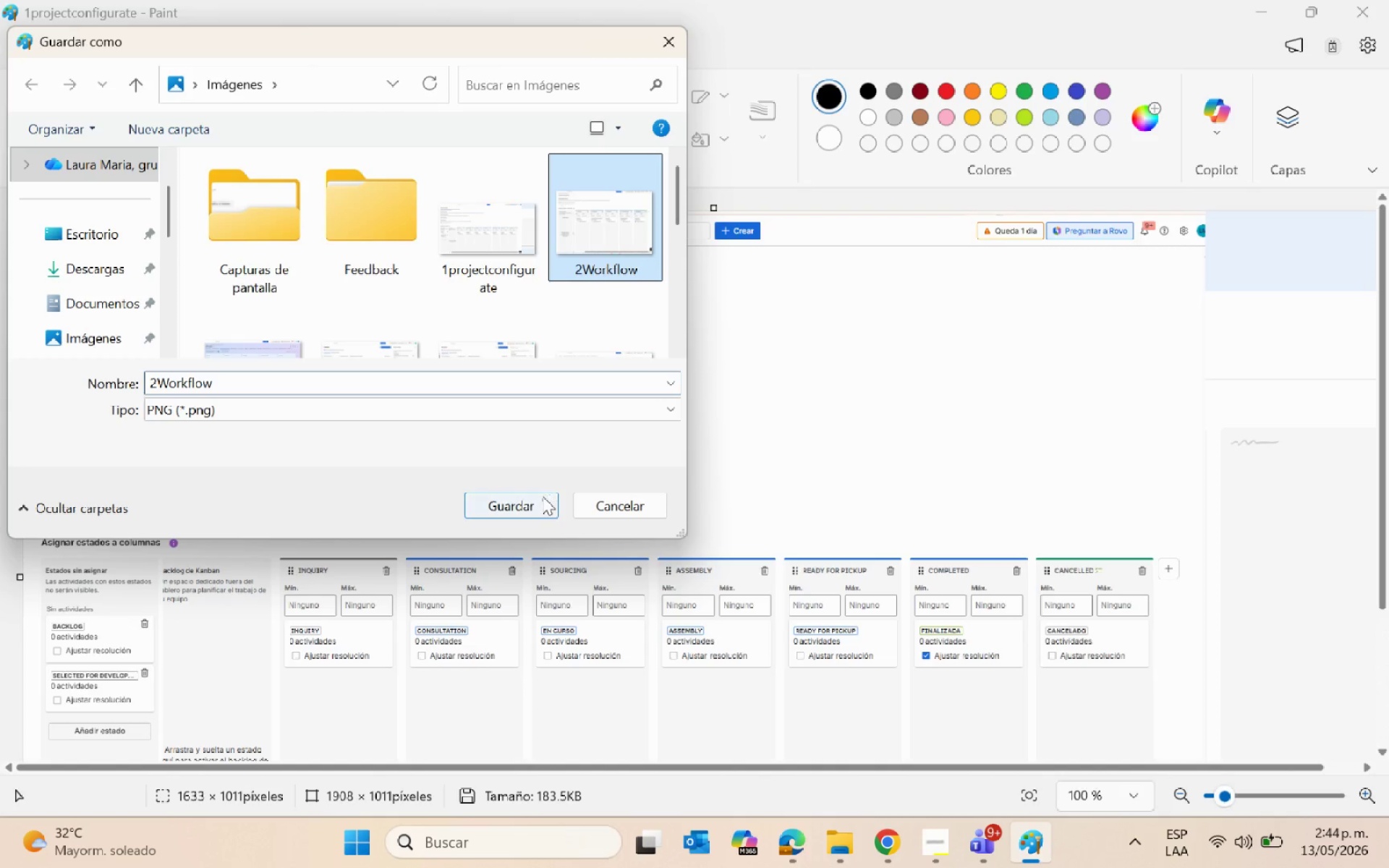 
left_click([543, 503])
 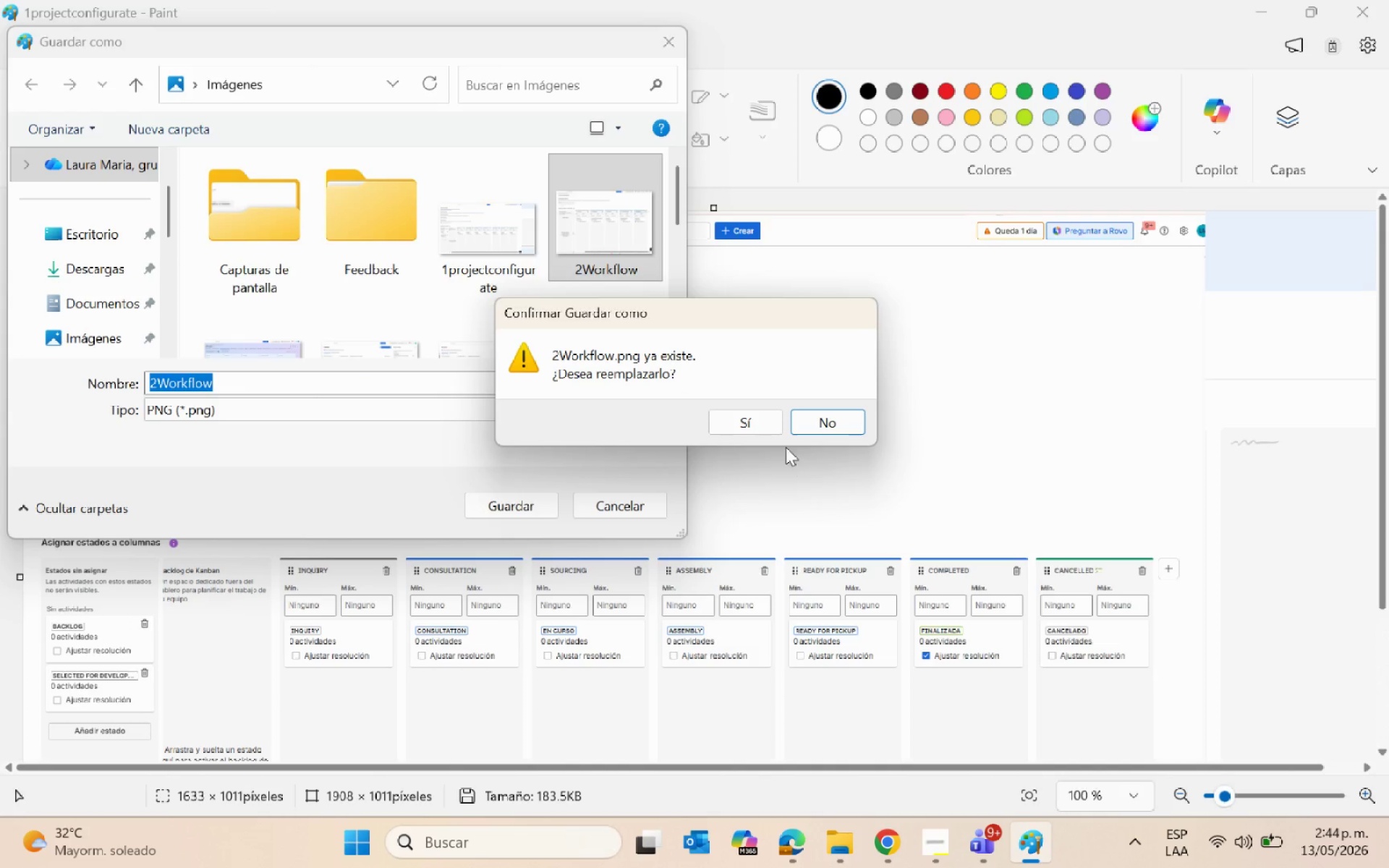 
left_click([743, 428])
 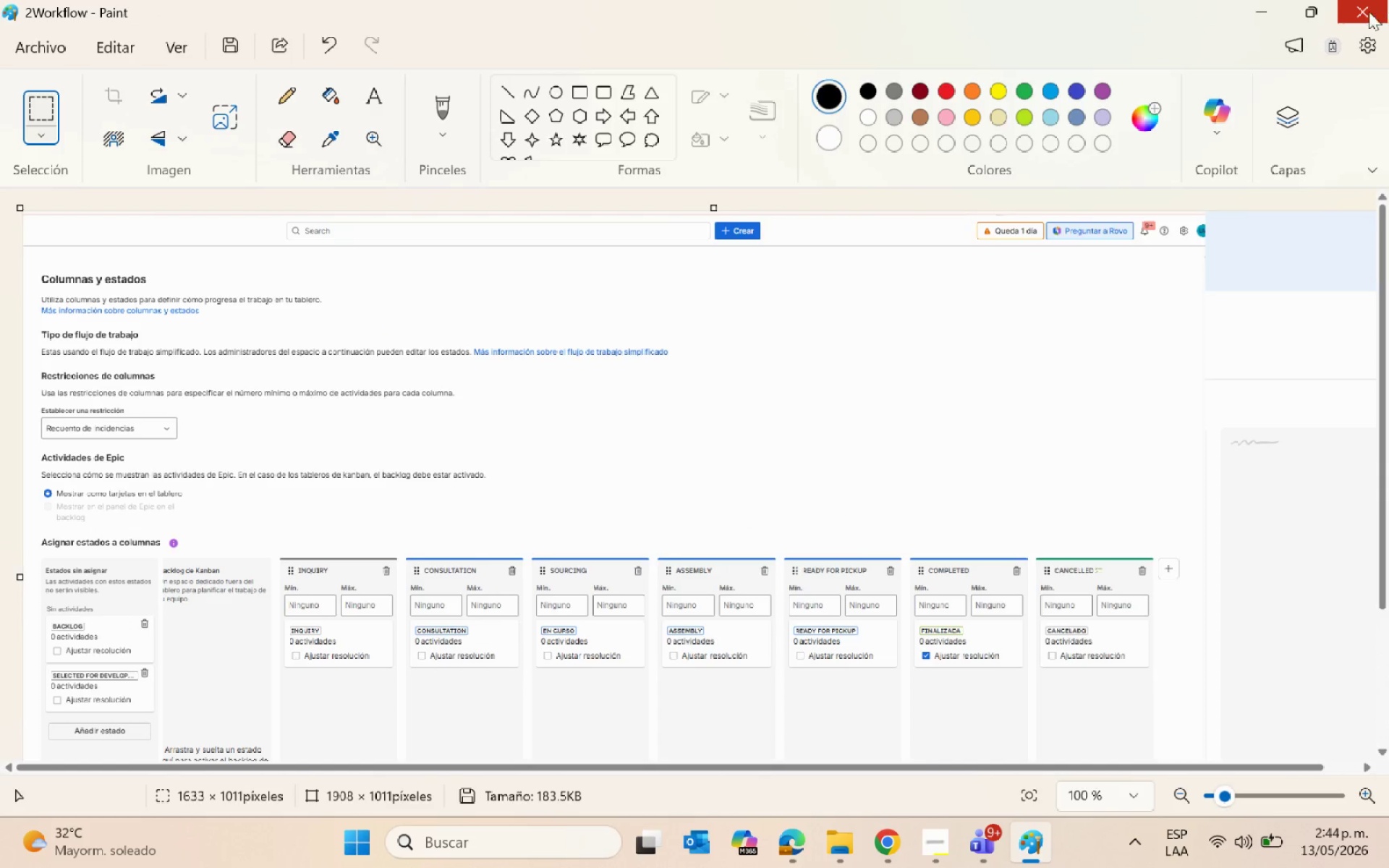 
left_click([1254, 13])
 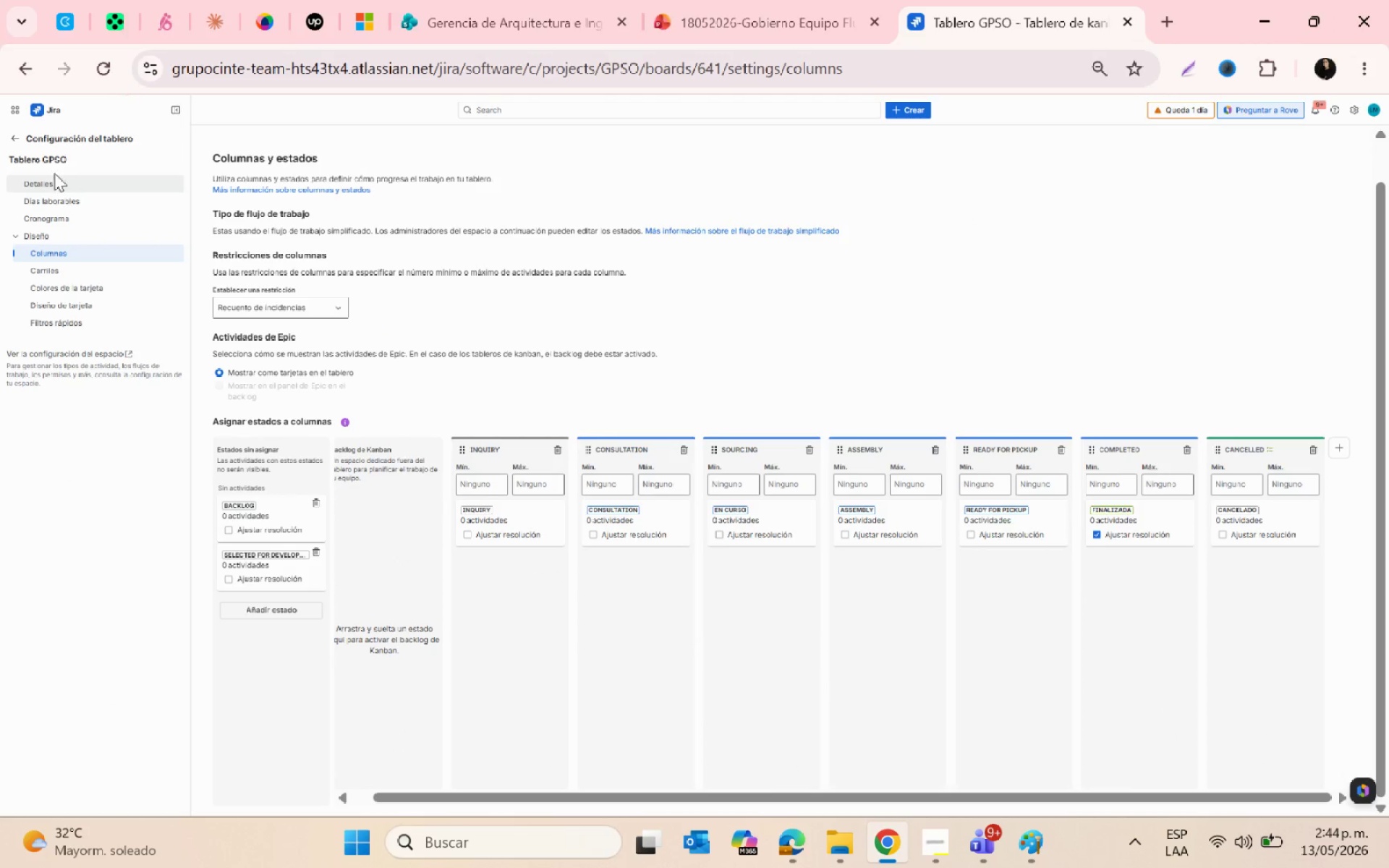 
left_click([14, 138])
 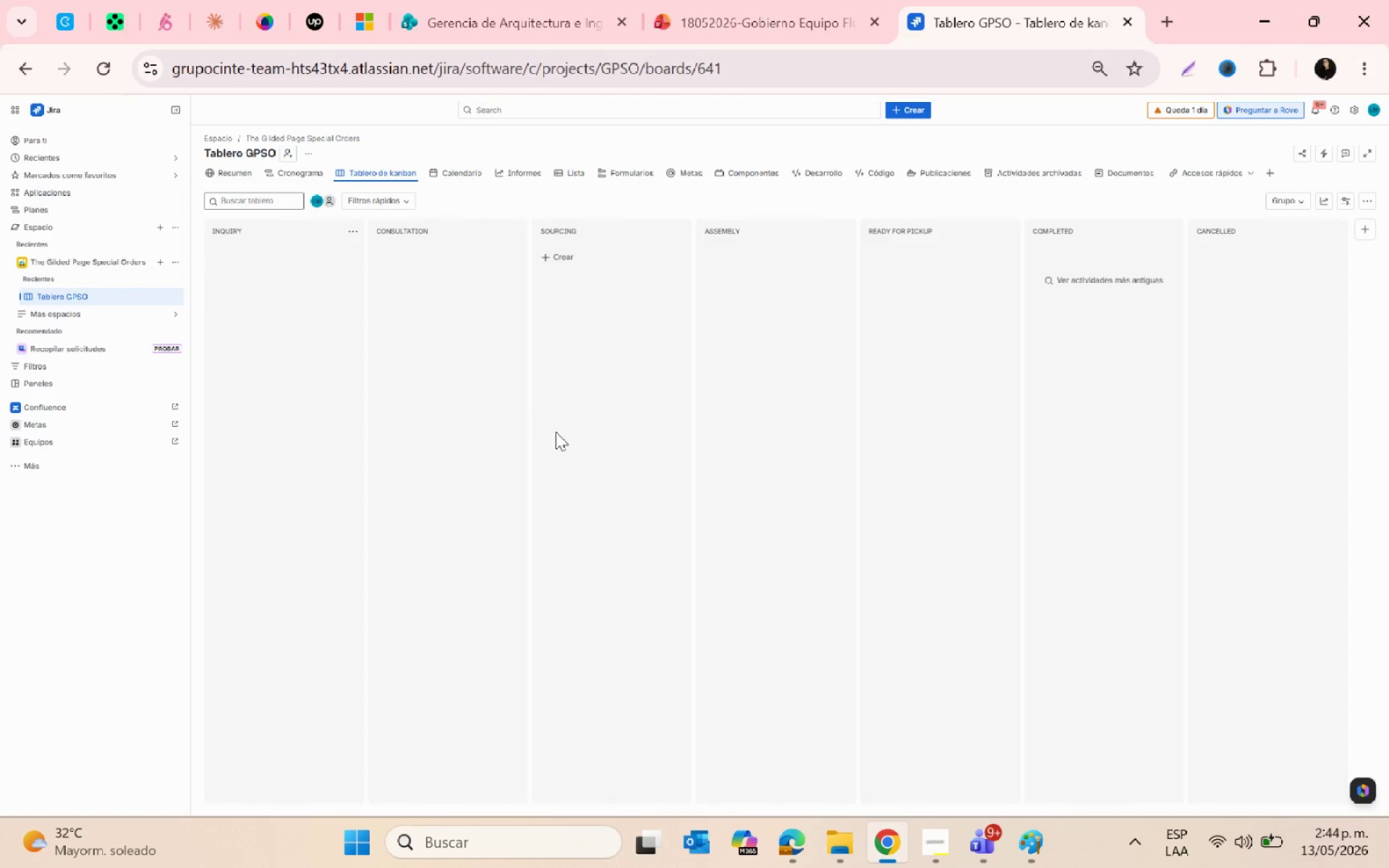 
key(Control+ControlLeft)
 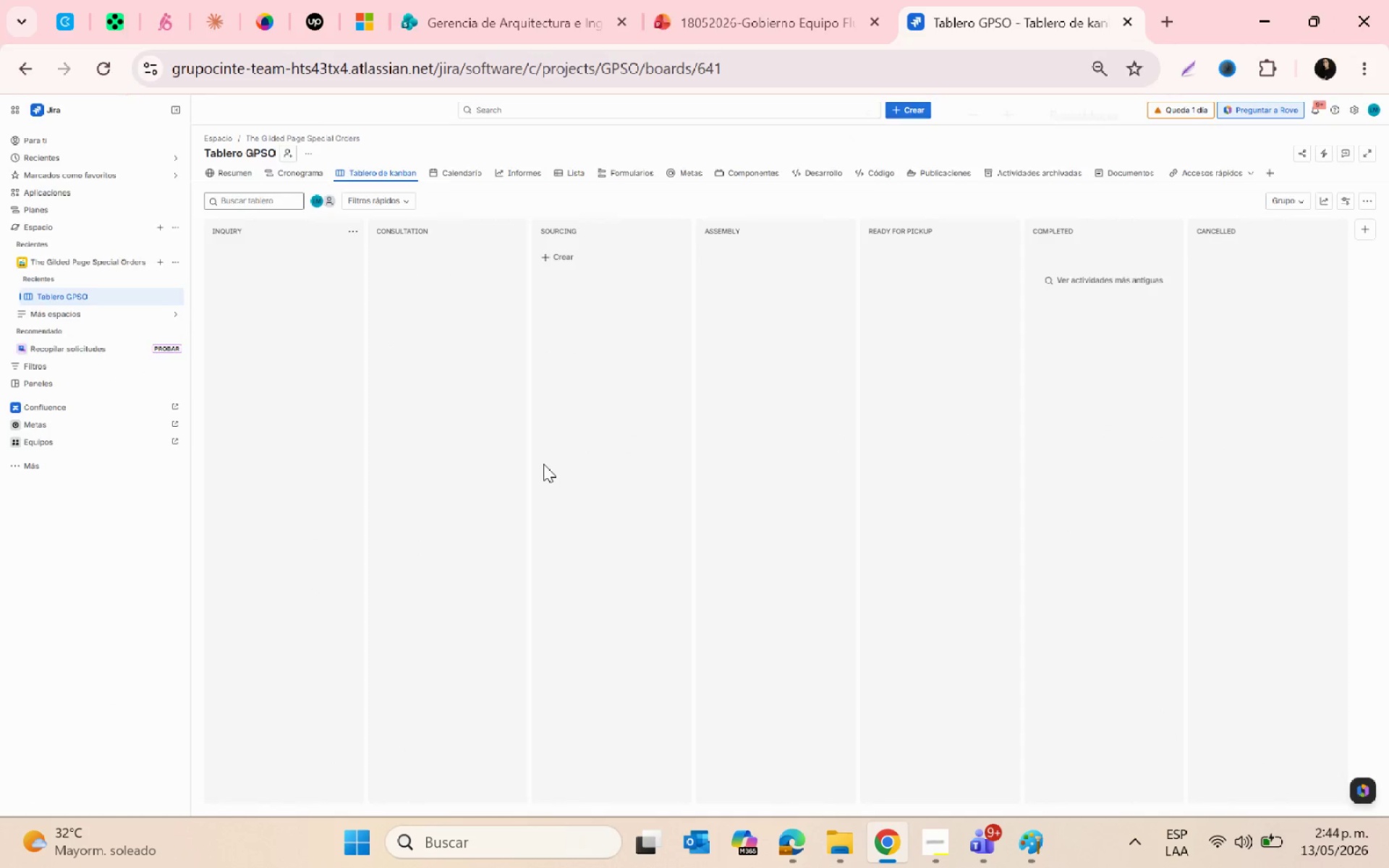 
scroll: coordinate [543, 464], scroll_direction: up, amount: 1.0
 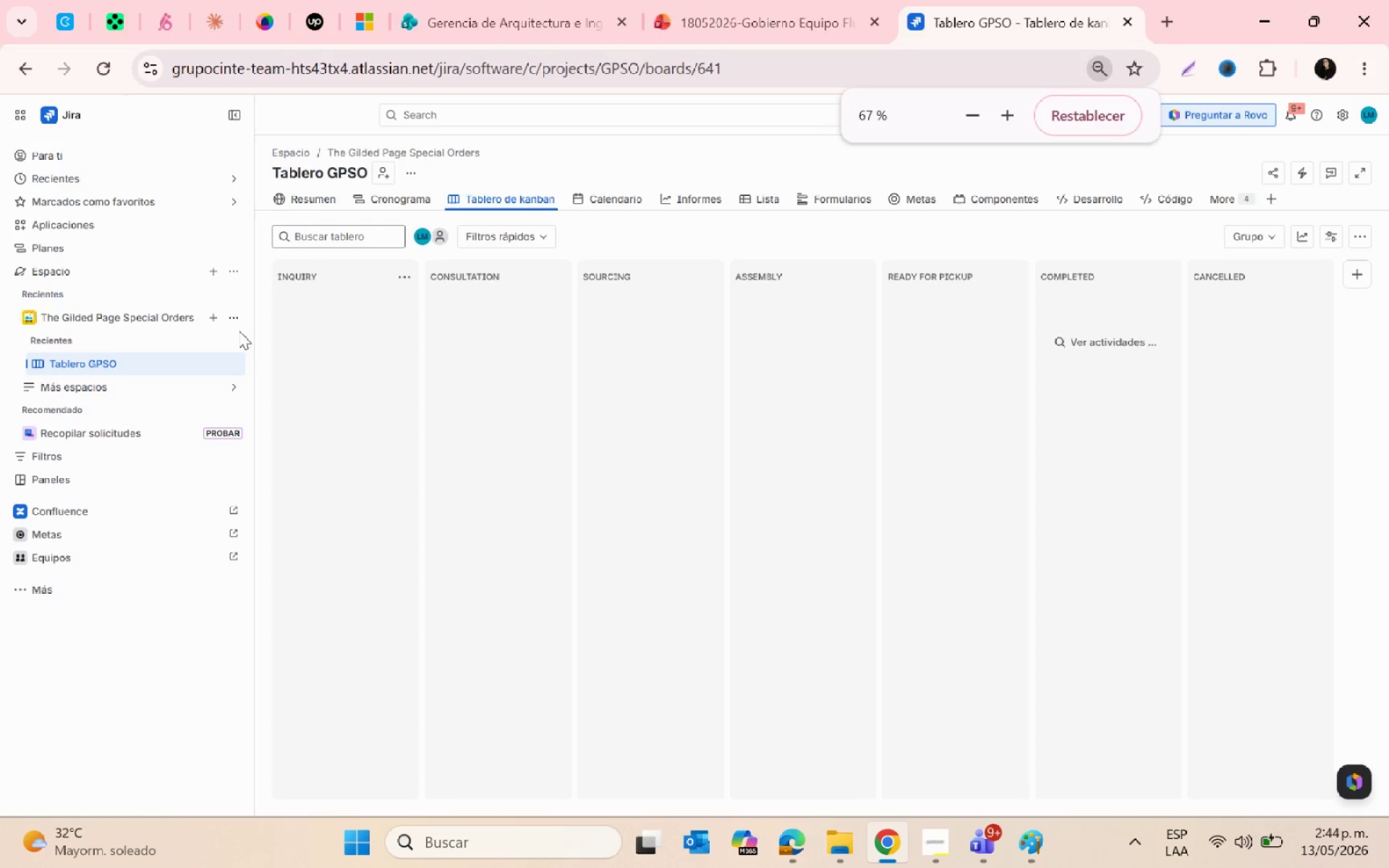 
left_click([232, 313])
 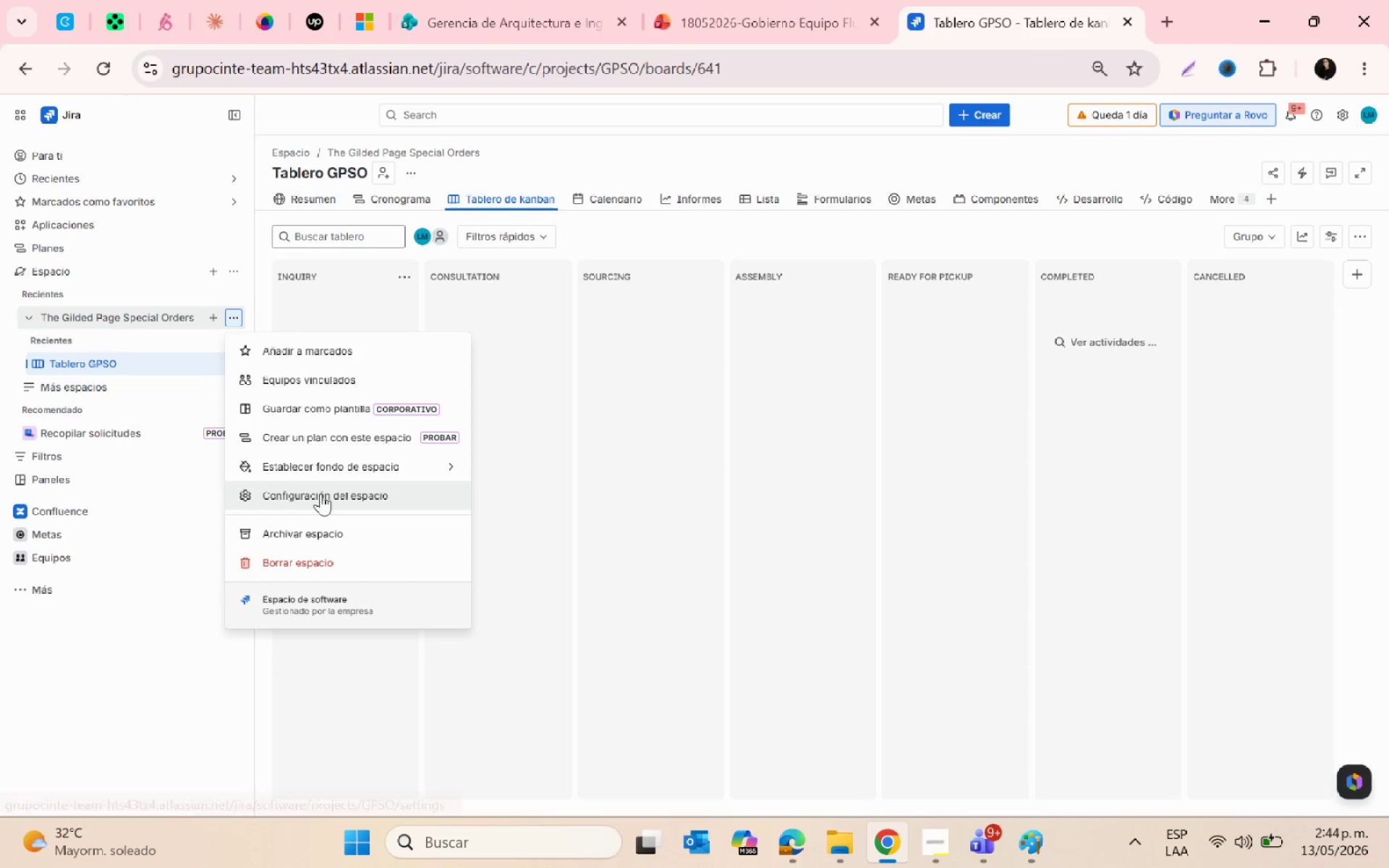 
left_click([320, 493])
 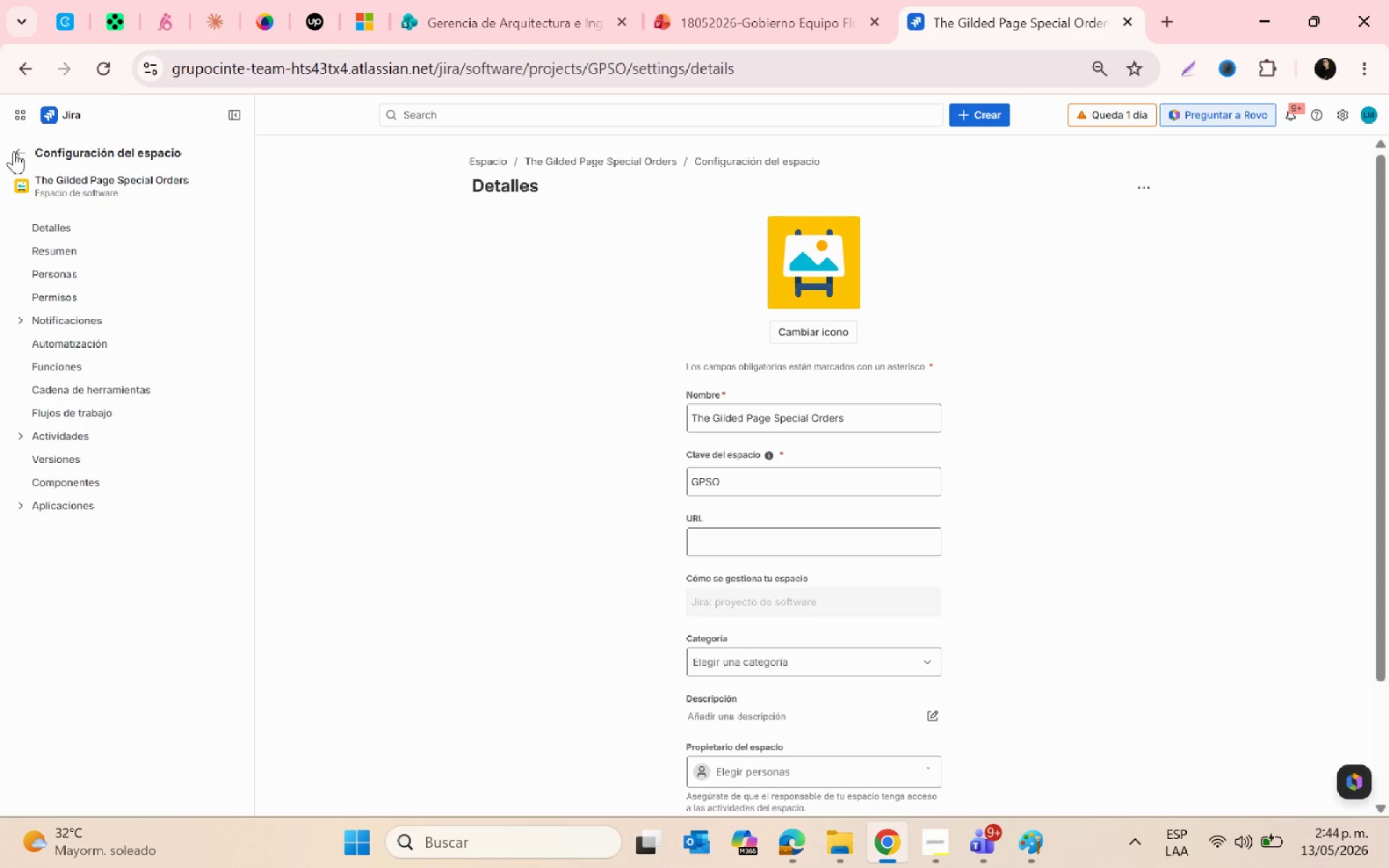 
left_click([19, 147])
 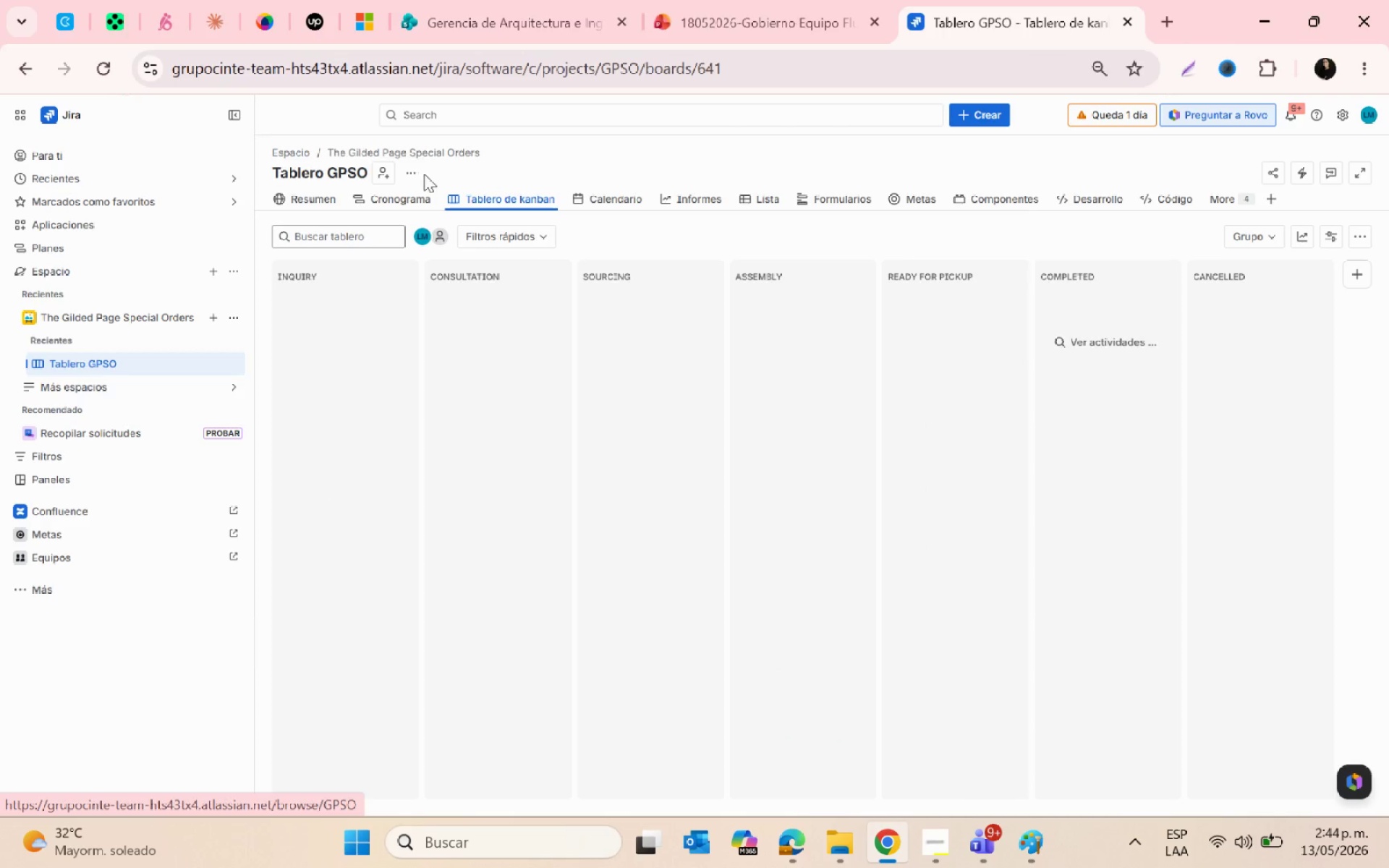 
left_click([409, 173])
 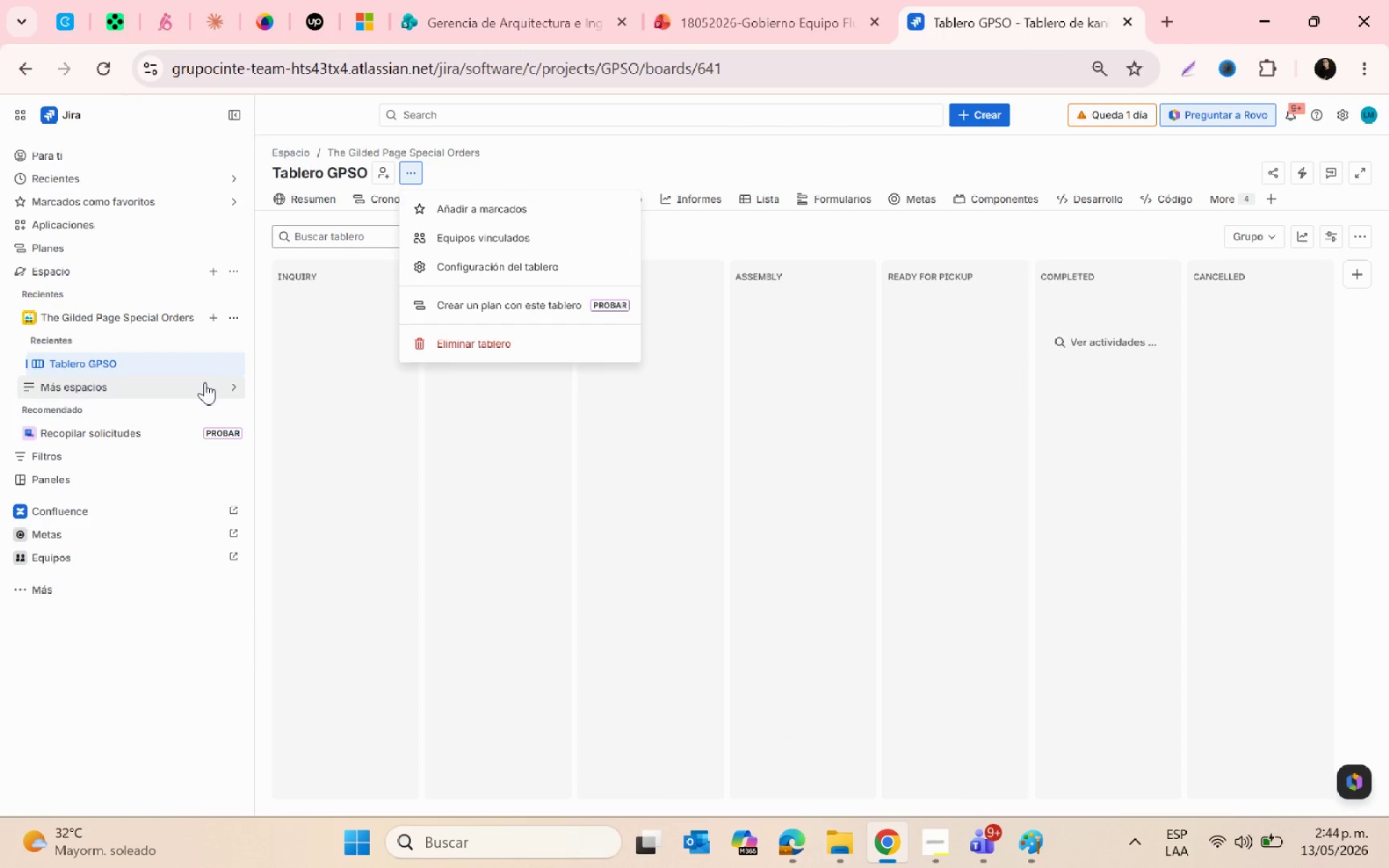 
left_click([234, 364])
 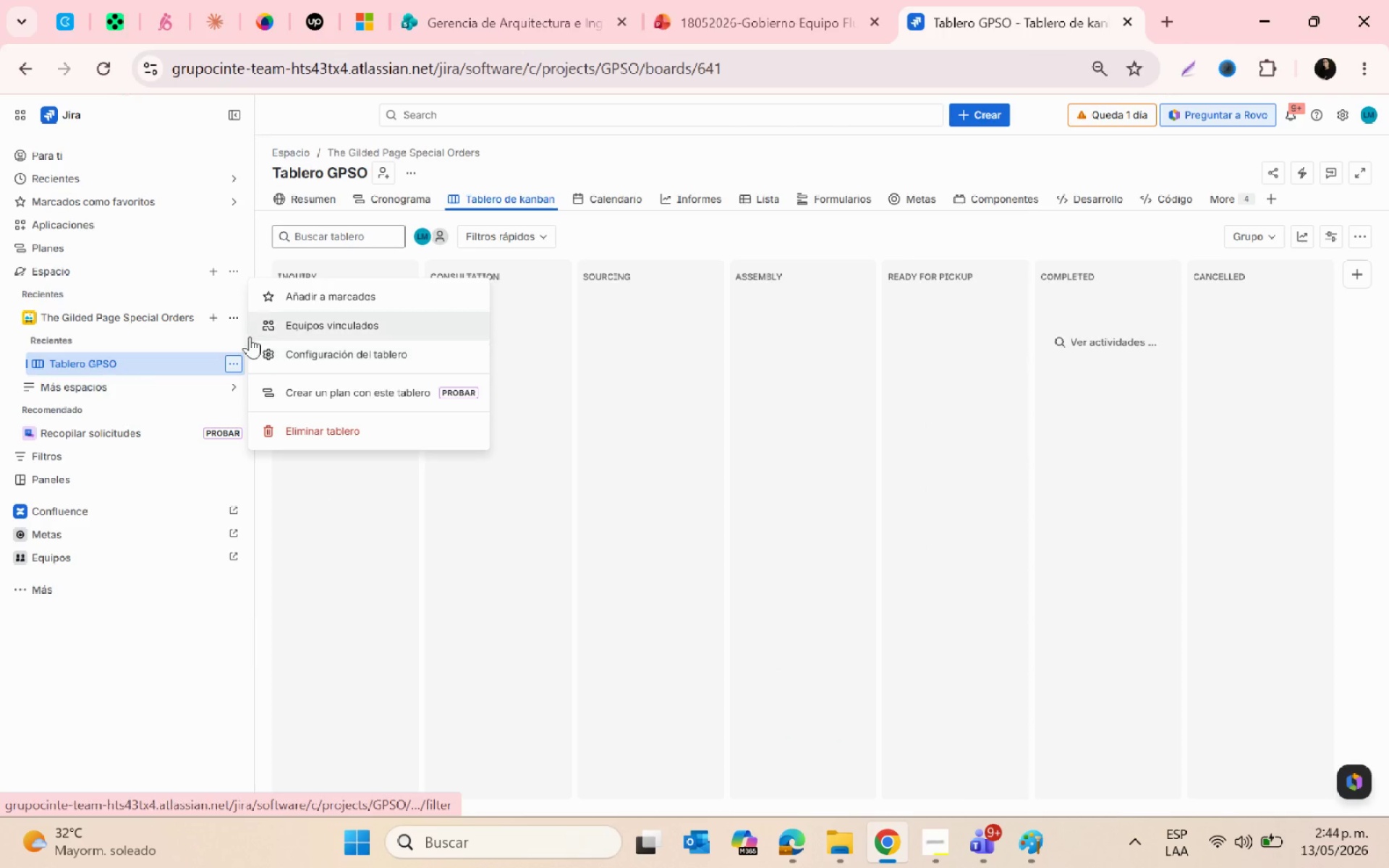 
left_click([231, 319])
 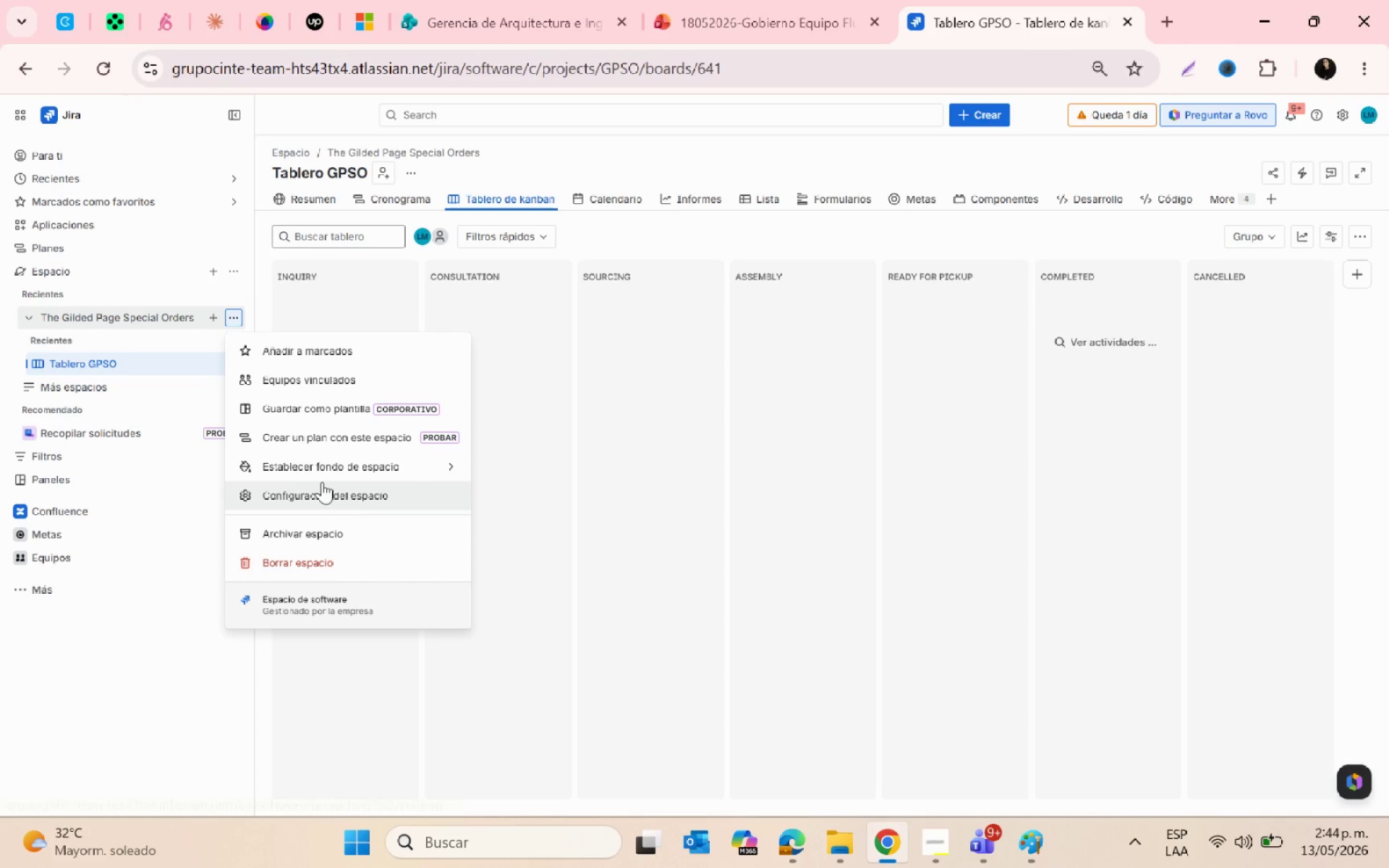 
left_click([352, 470])
 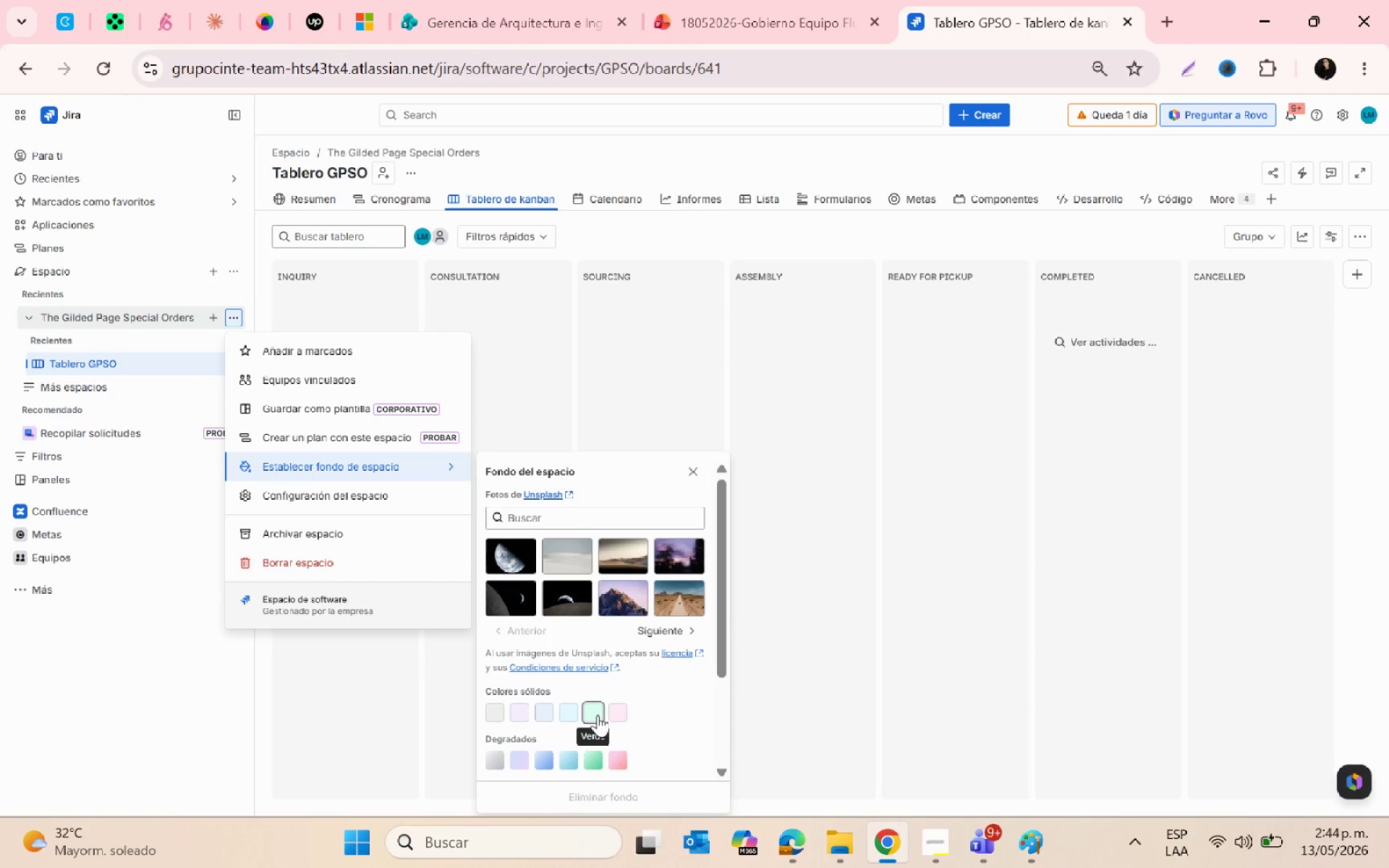 
left_click([572, 714])
 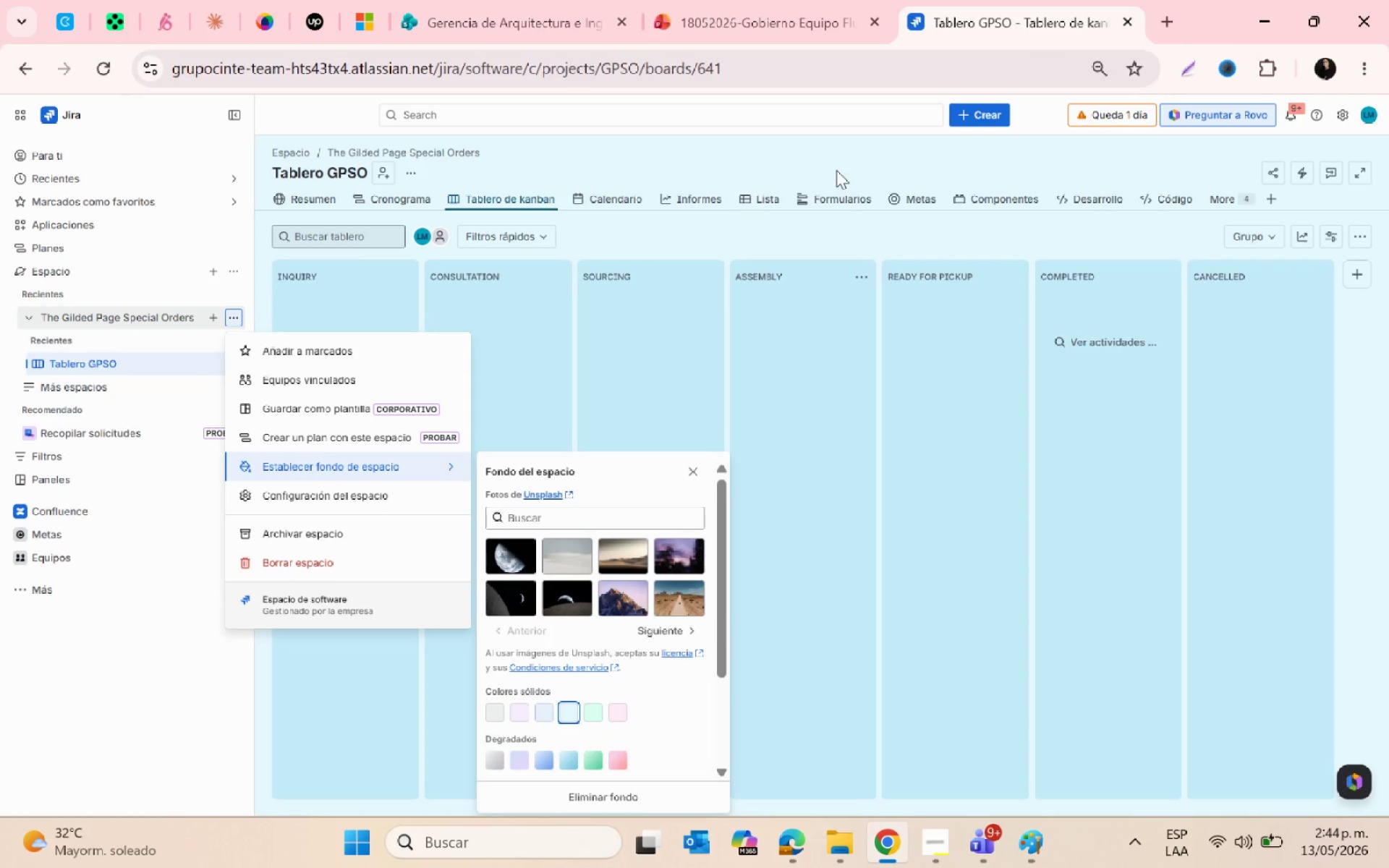 
left_click([836, 169])
 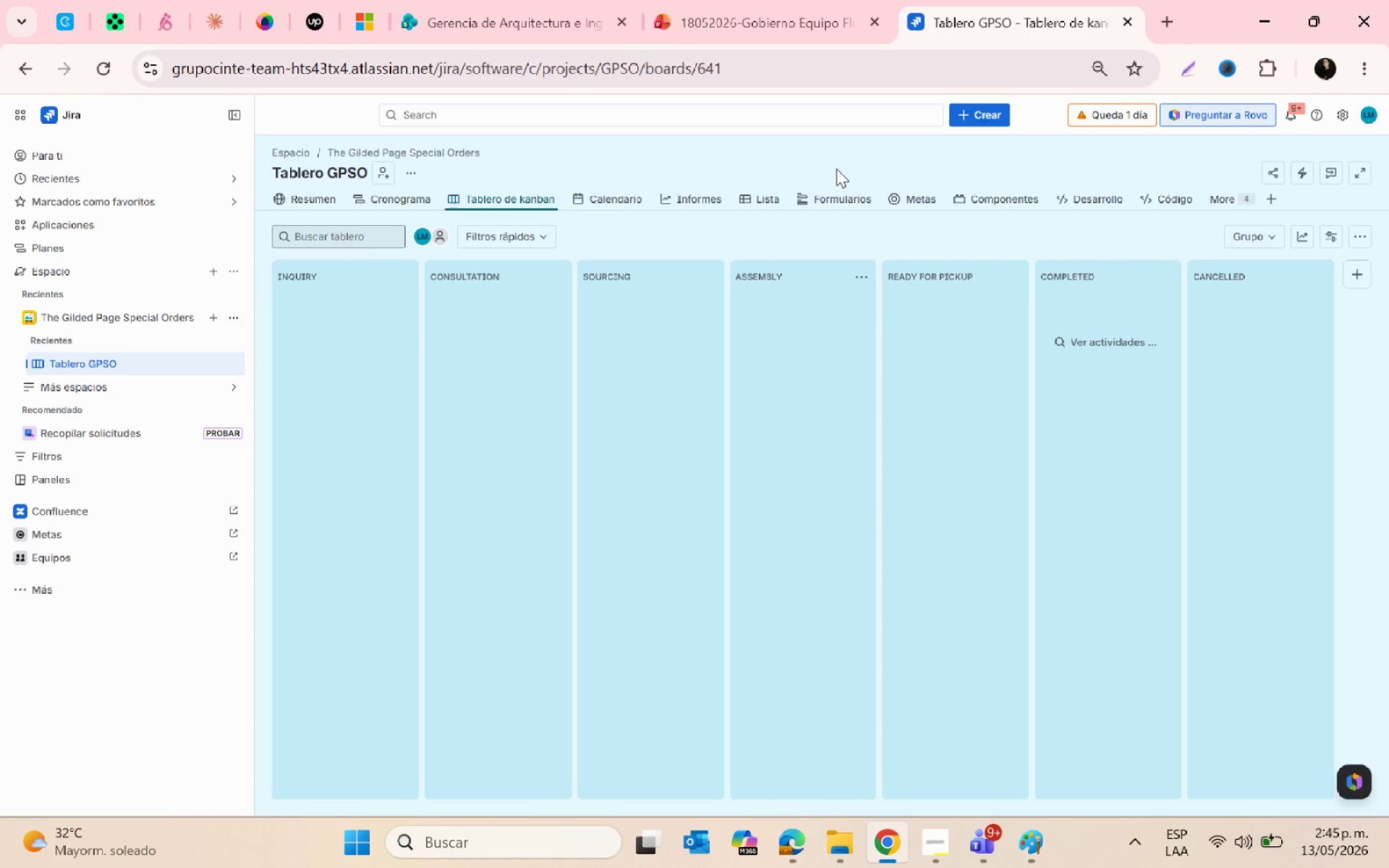 
wait(21.66)
 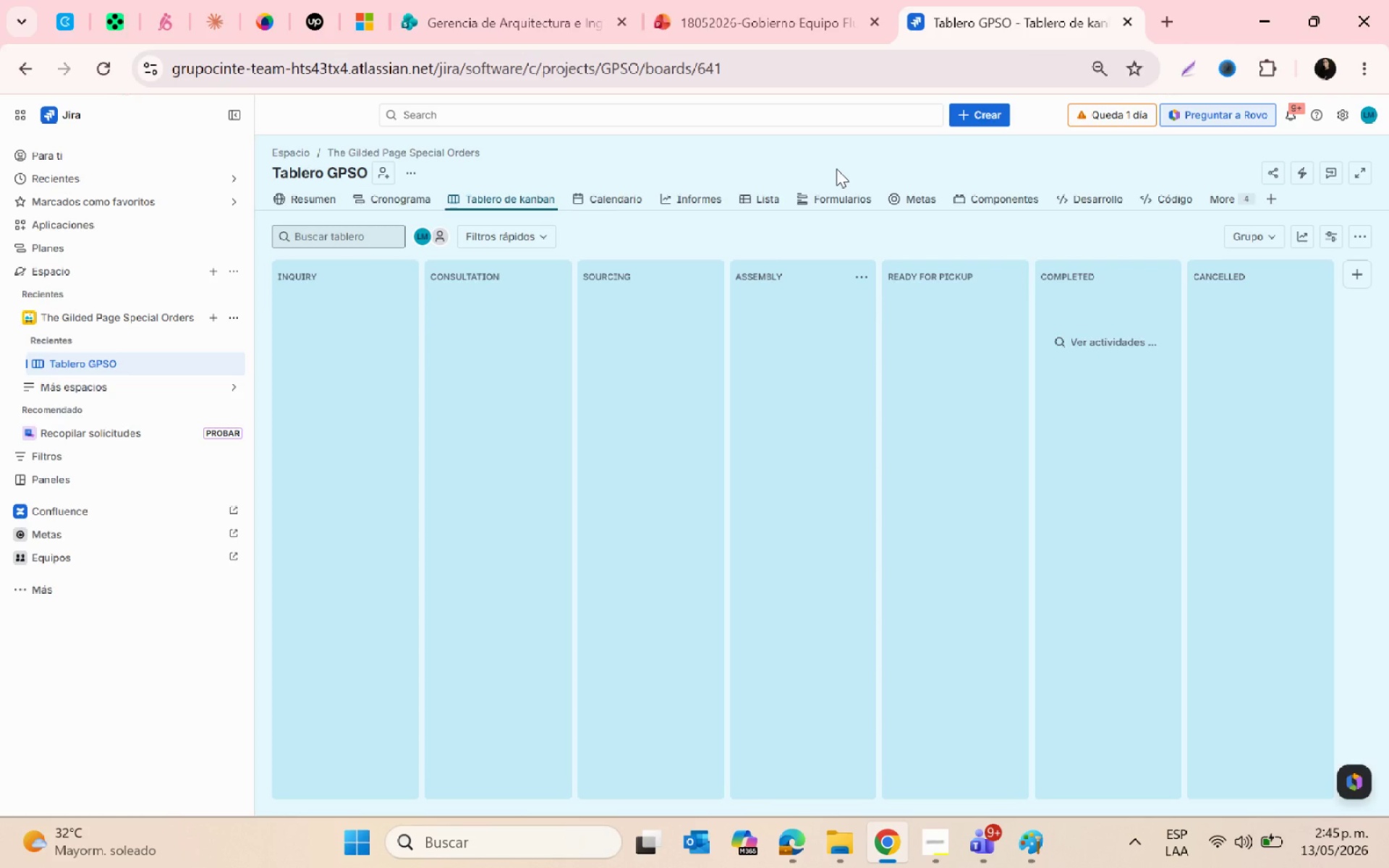 
left_click([1341, 111])
 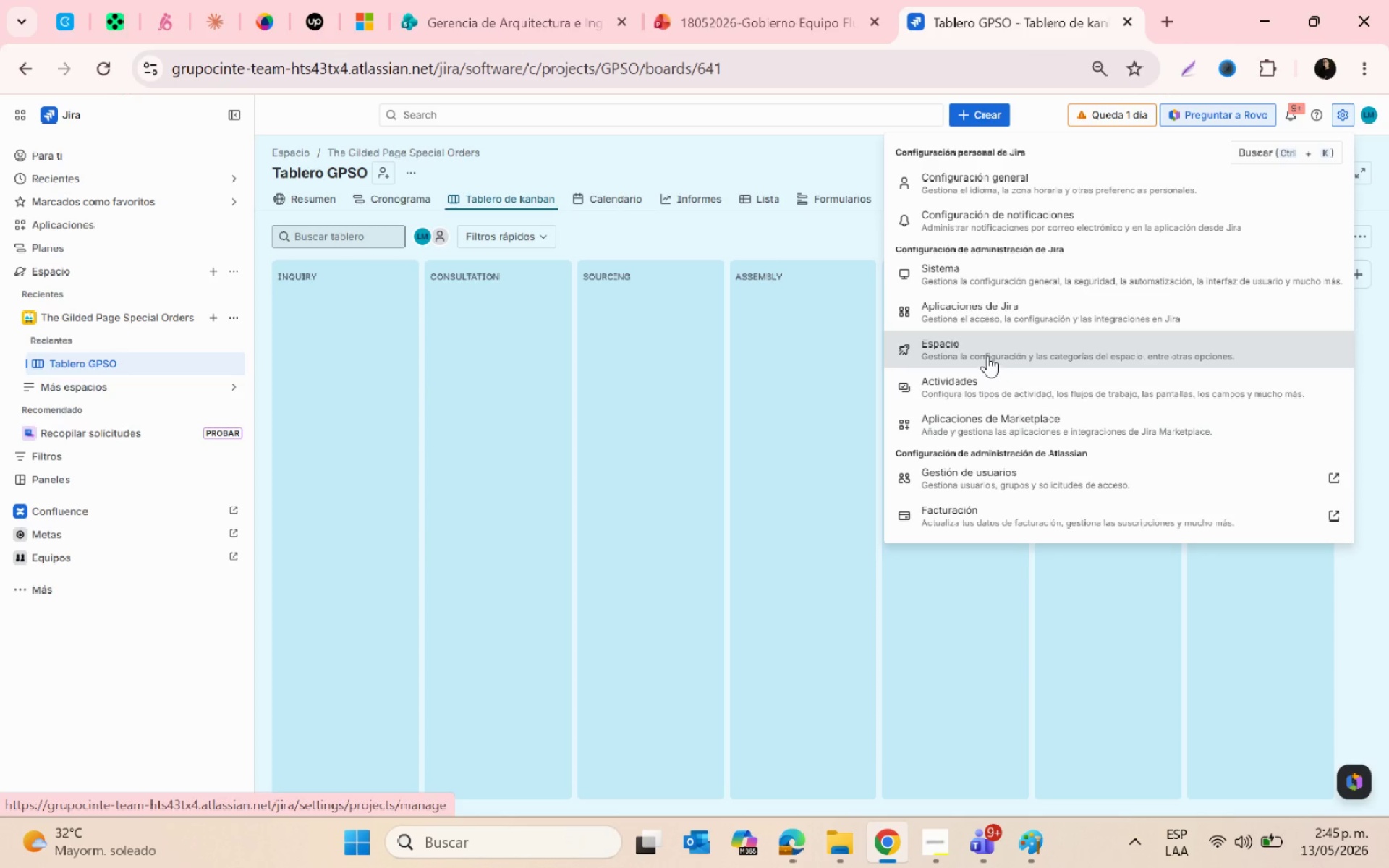 
left_click([980, 391])
 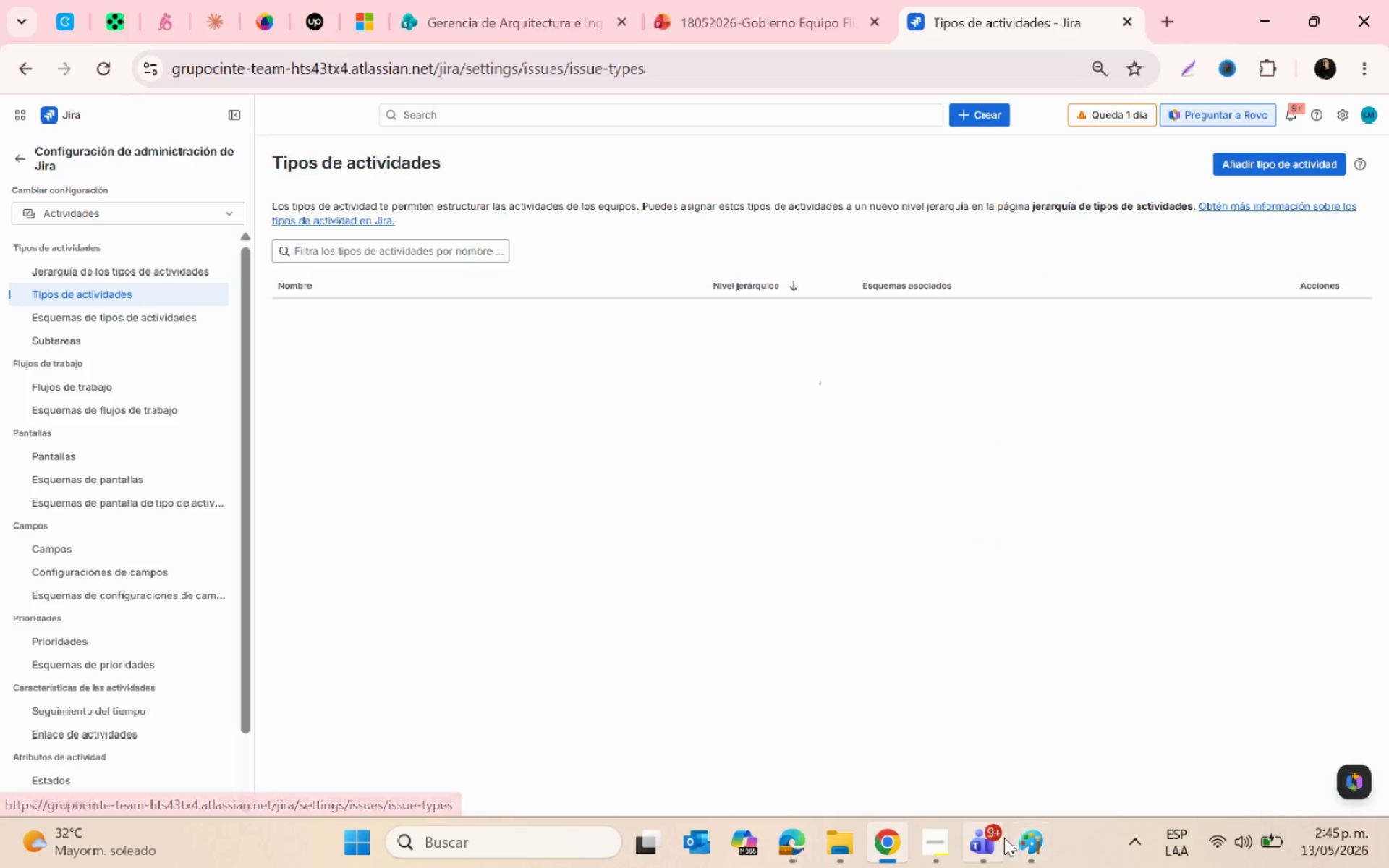 
left_click([983, 837])
 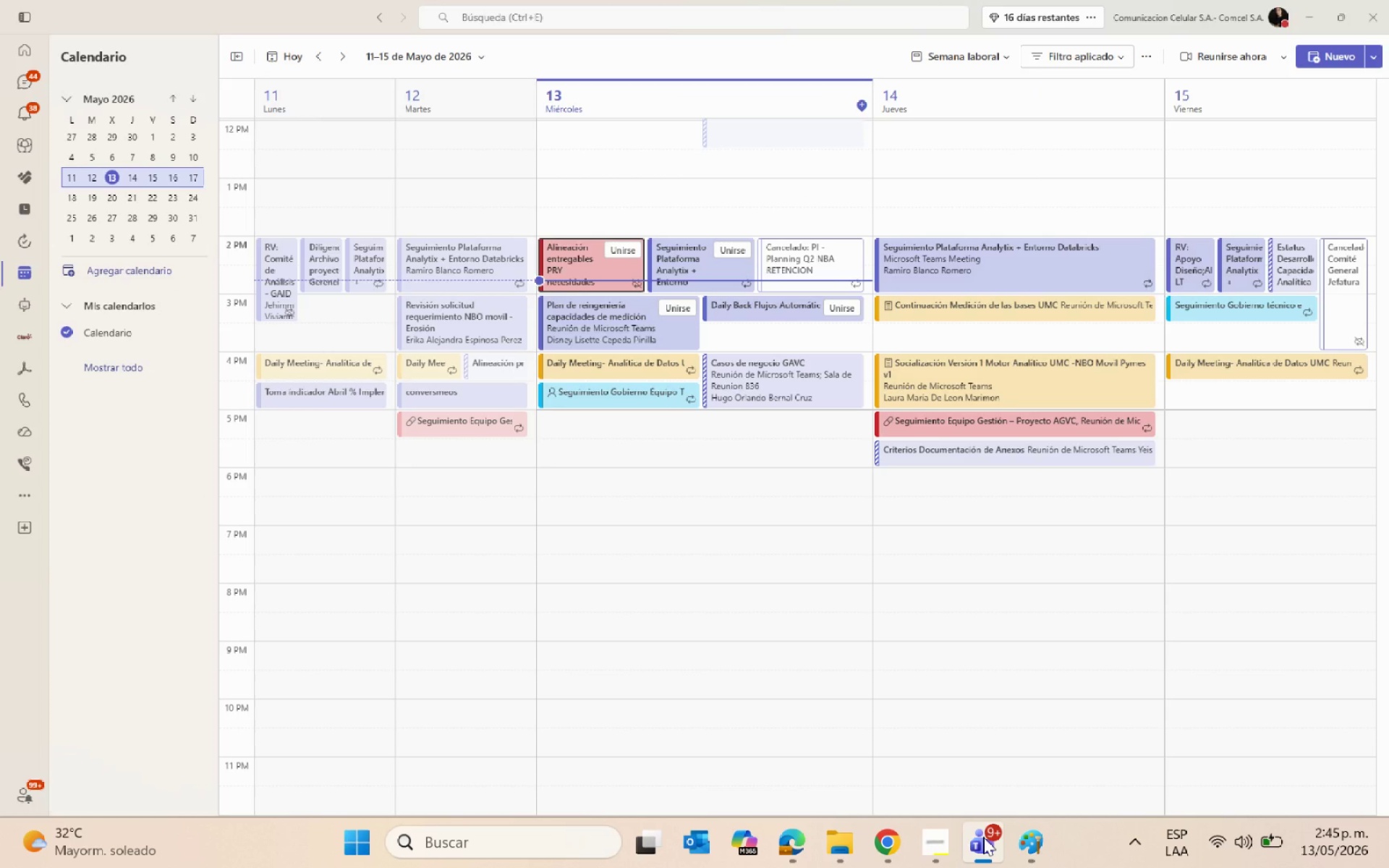 
left_click([983, 837])
 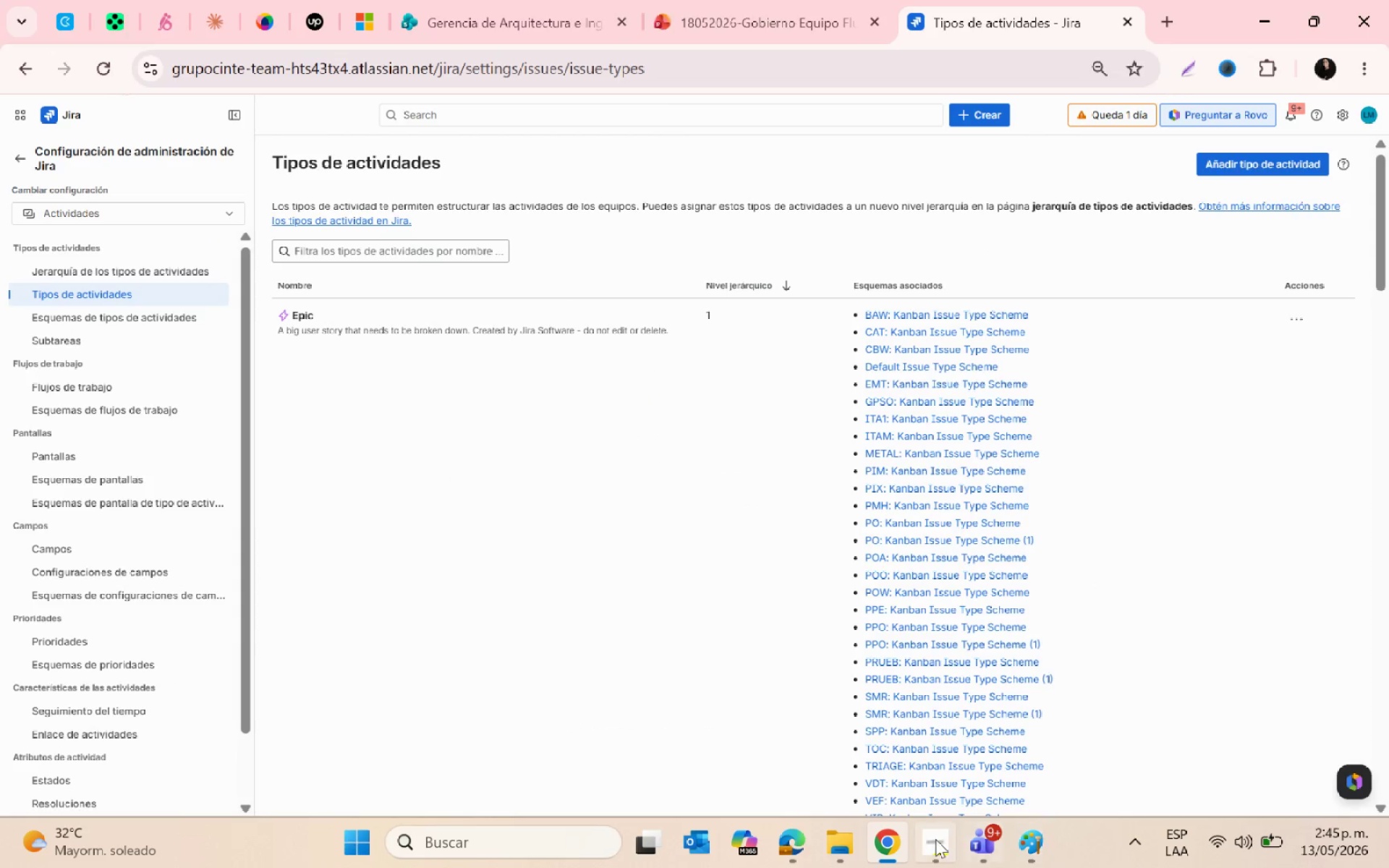 
left_click([931, 843])